 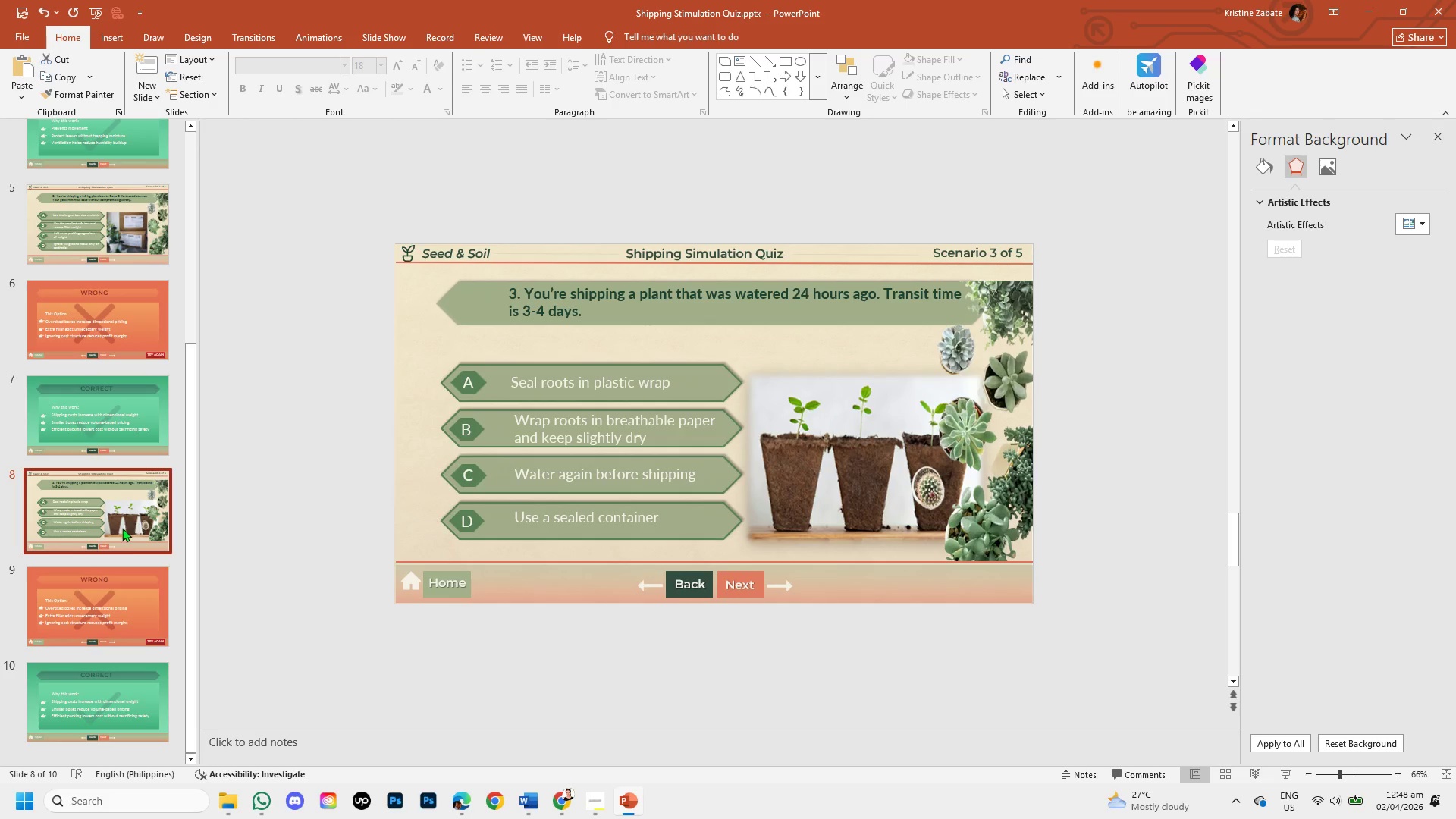 
left_click([58, 597])
 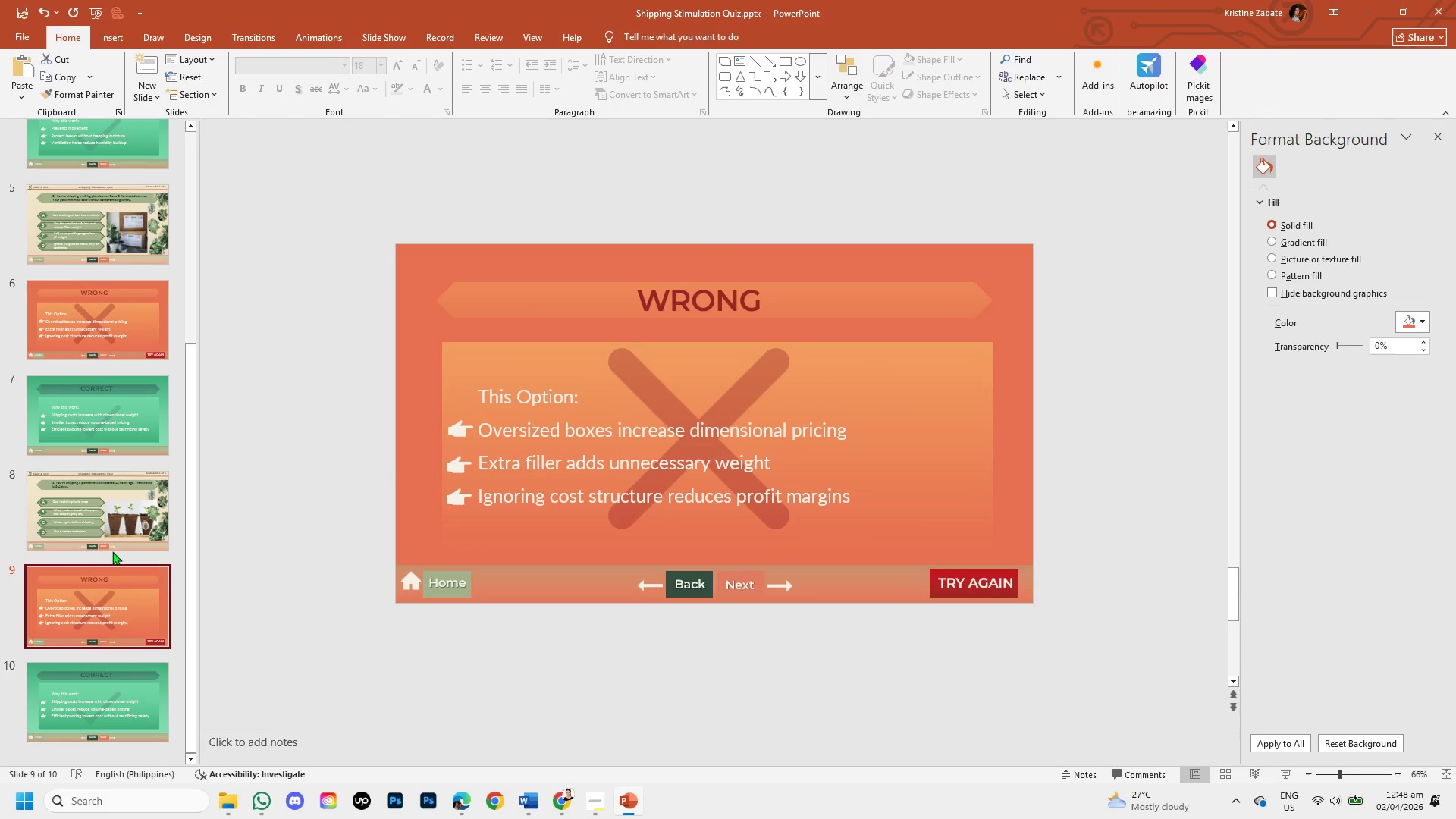 
left_click([106, 526])
 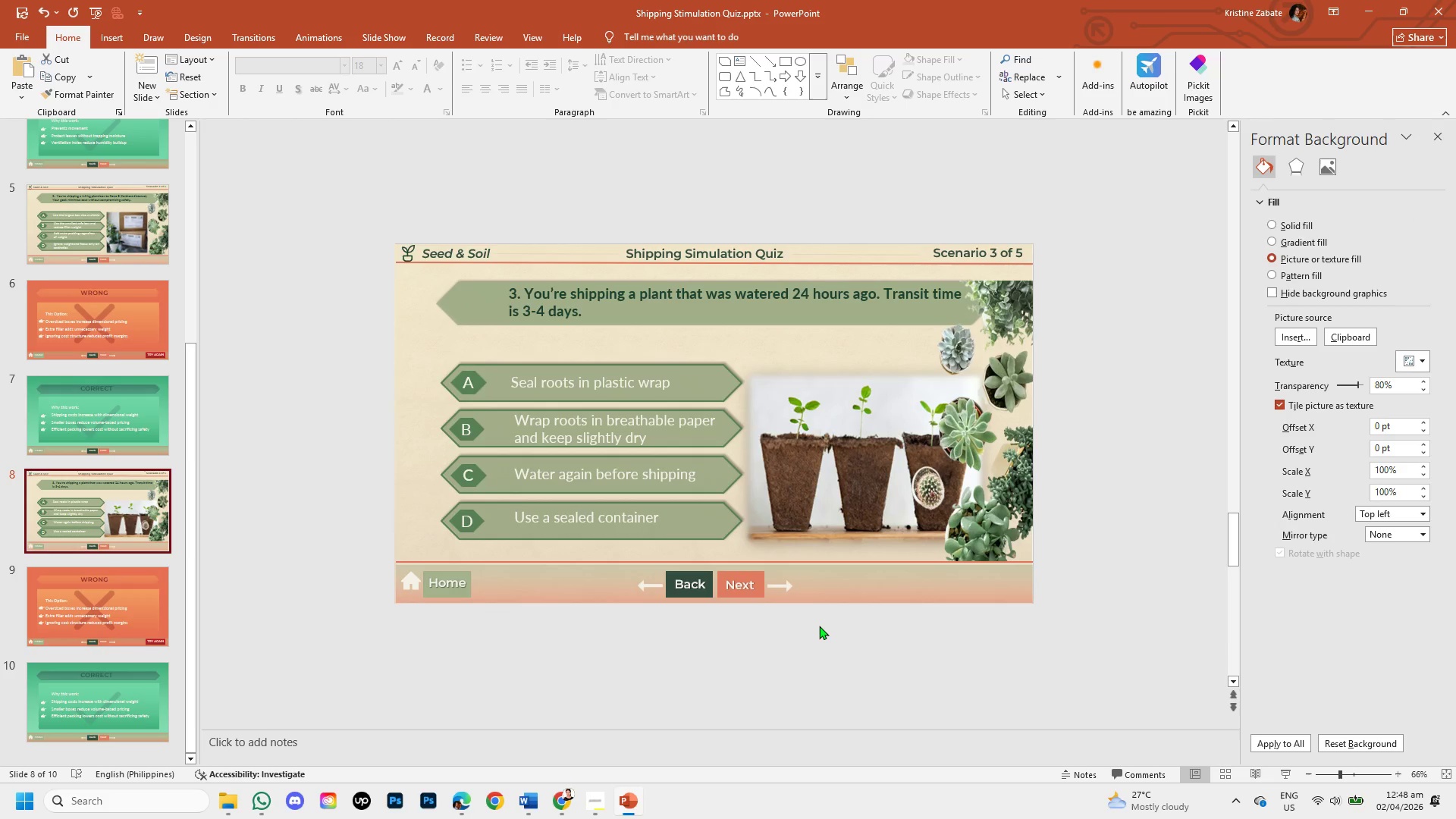 
wait(6.92)
 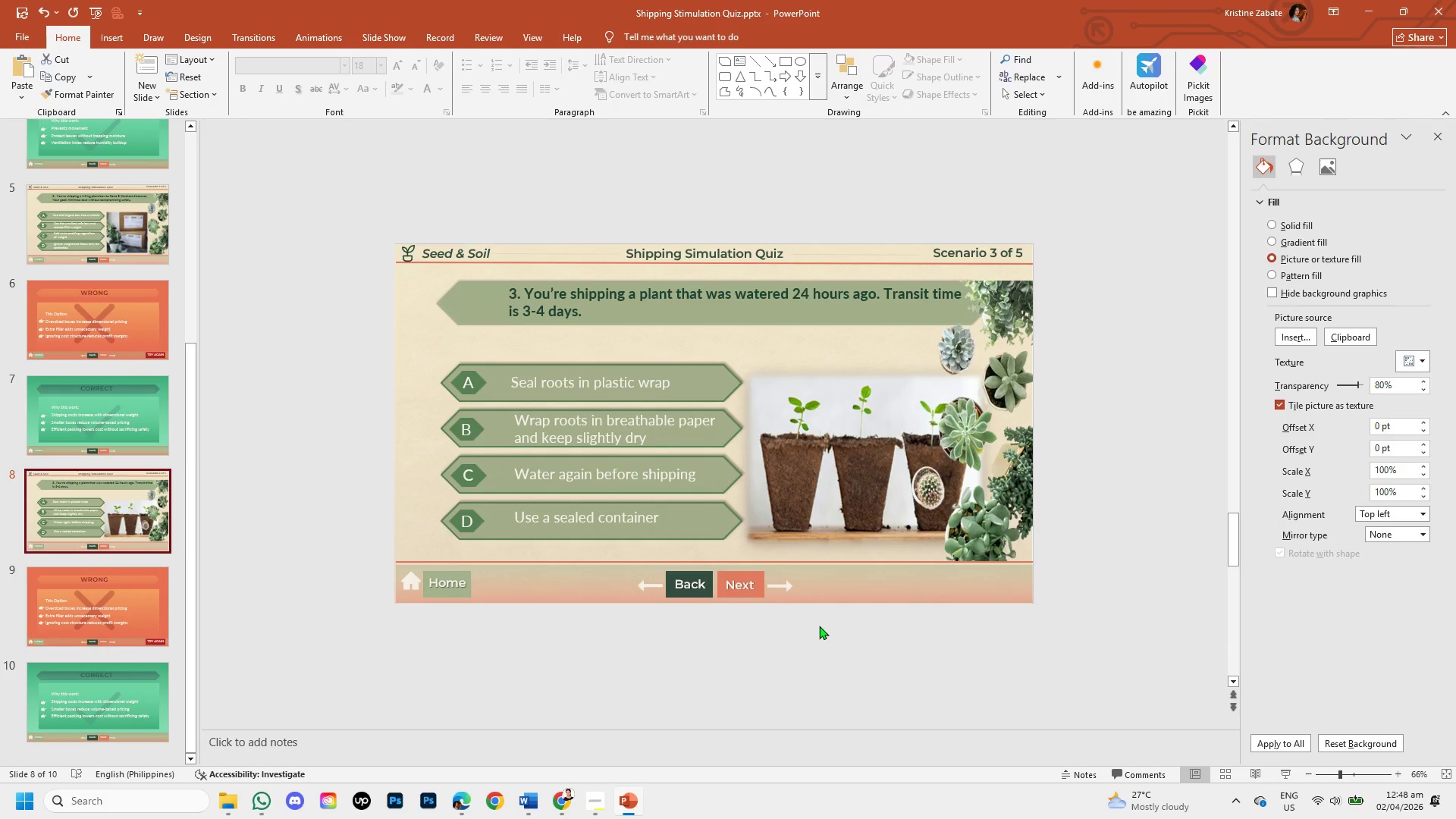 
left_click([118, 625])
 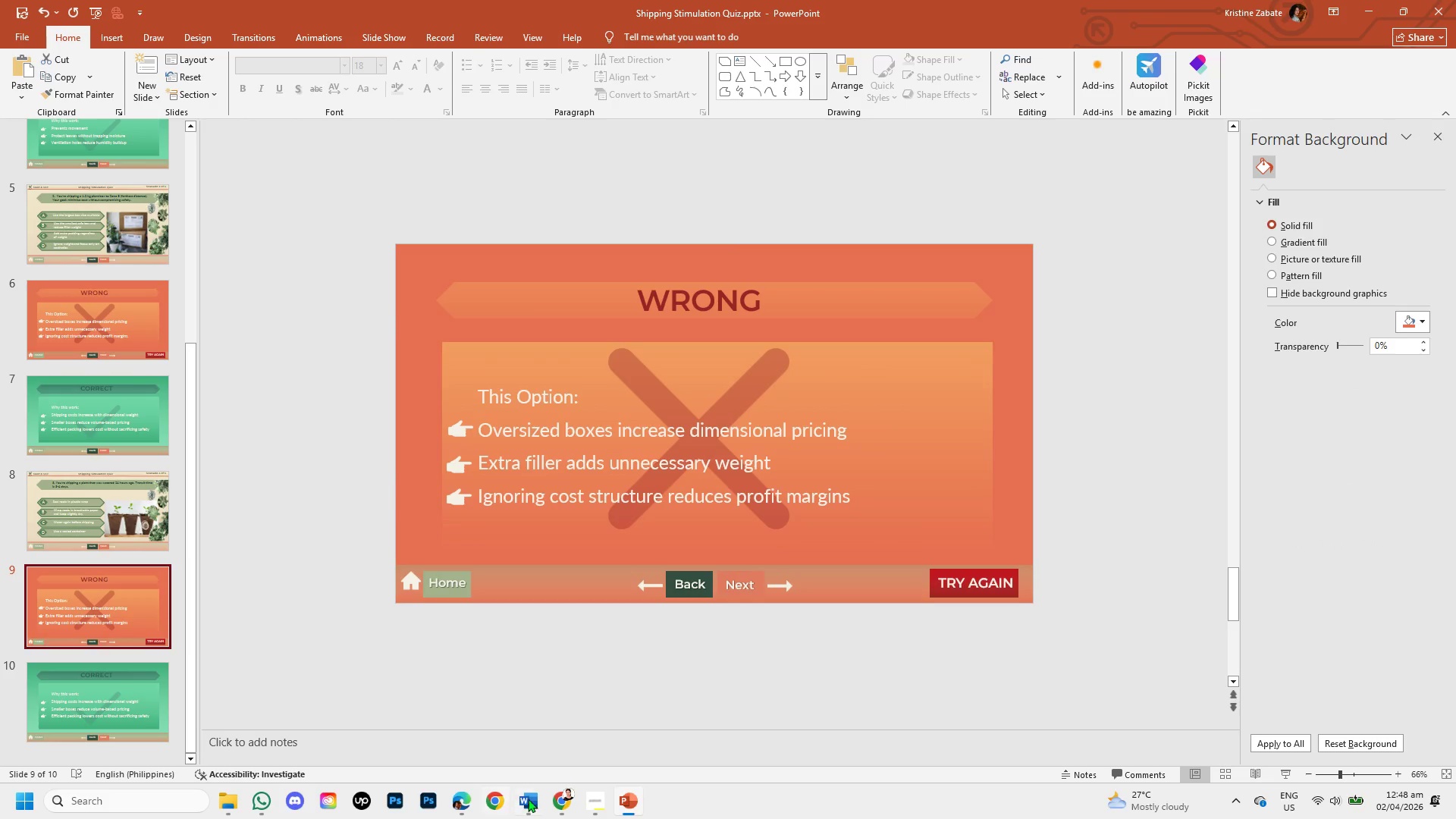 
left_click([550, 797])
 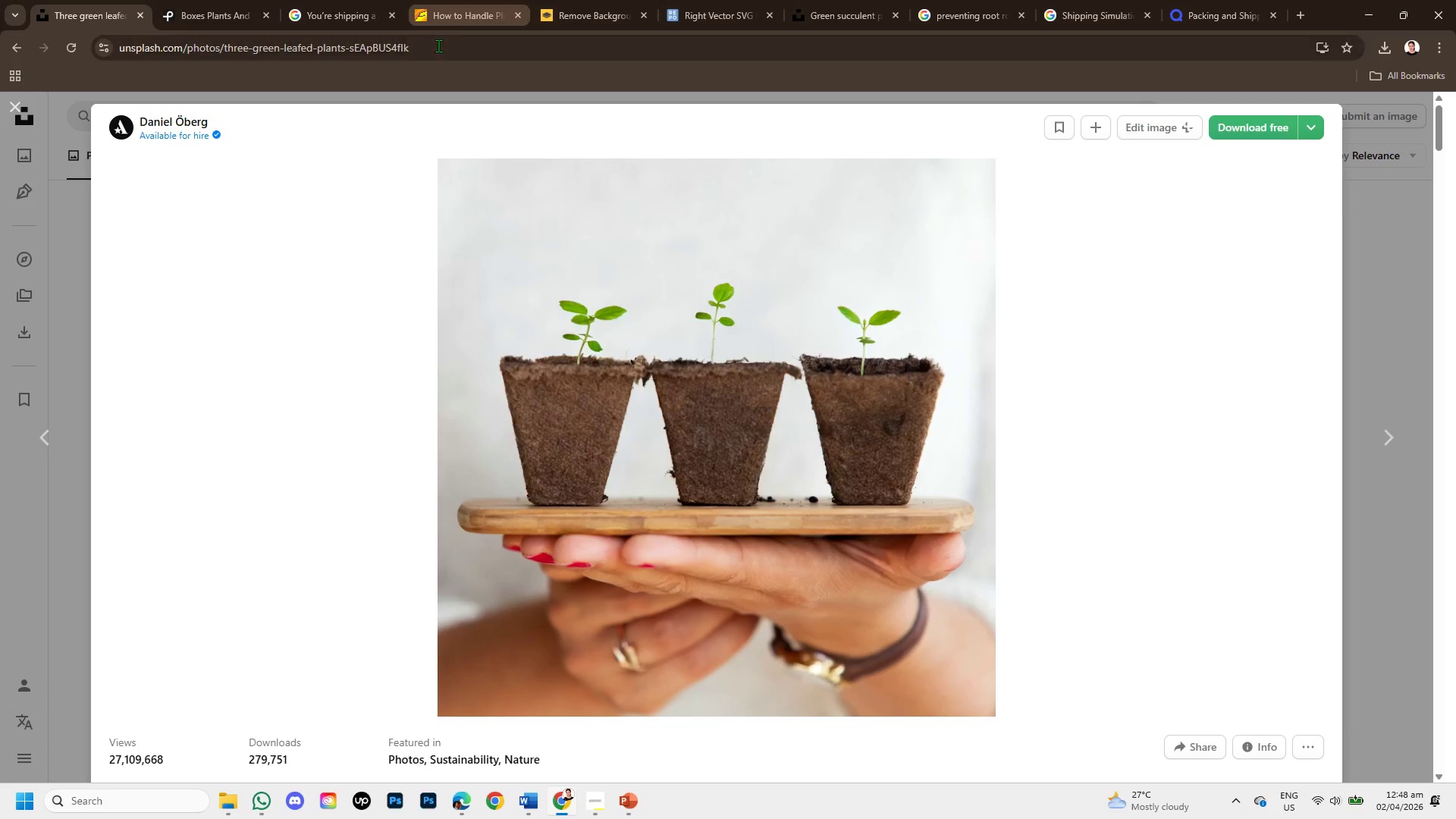 
left_click_drag(start_coordinate=[437, 51], to_coordinate=[78, 39])
 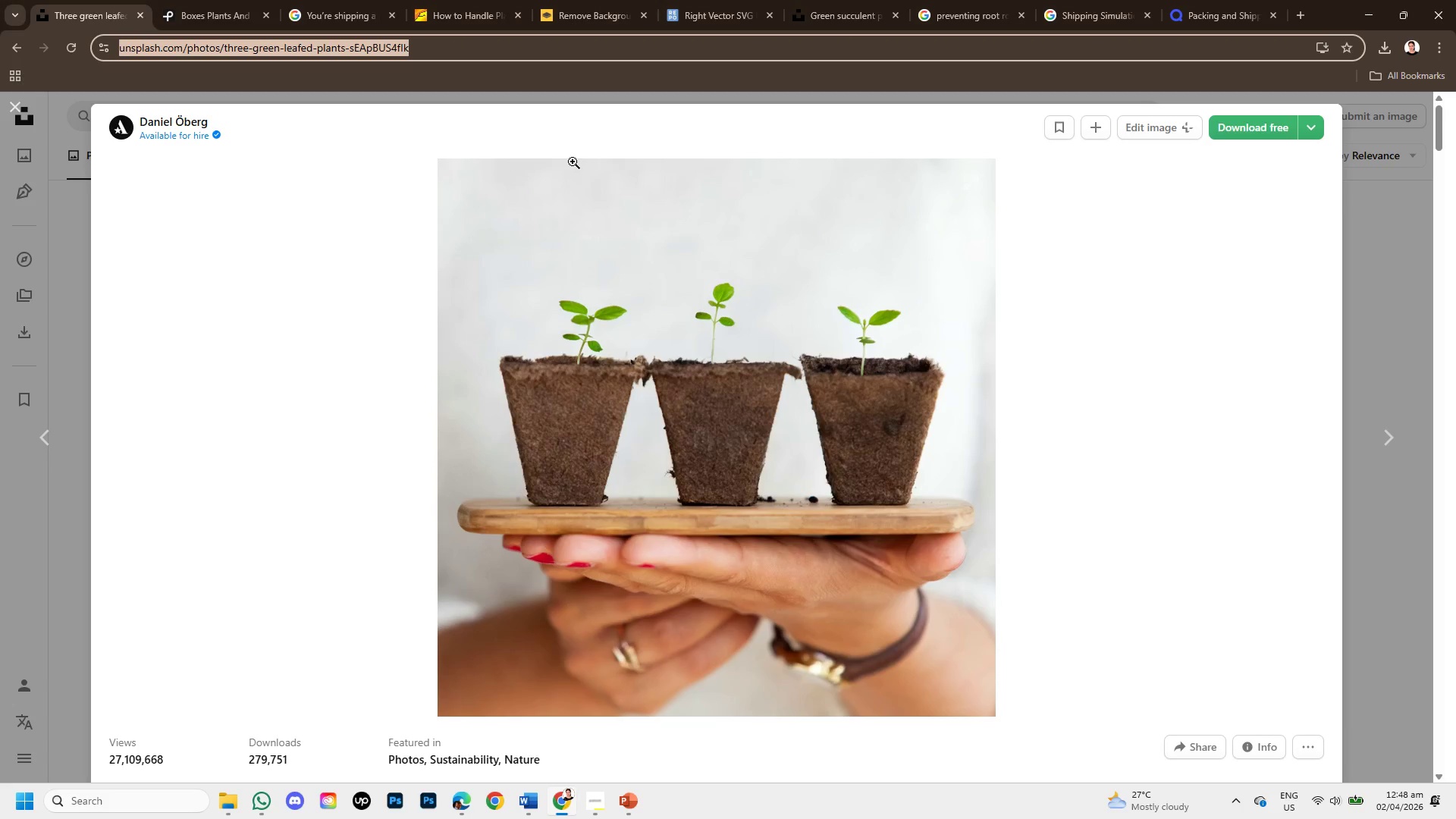 
key(Control+C)
 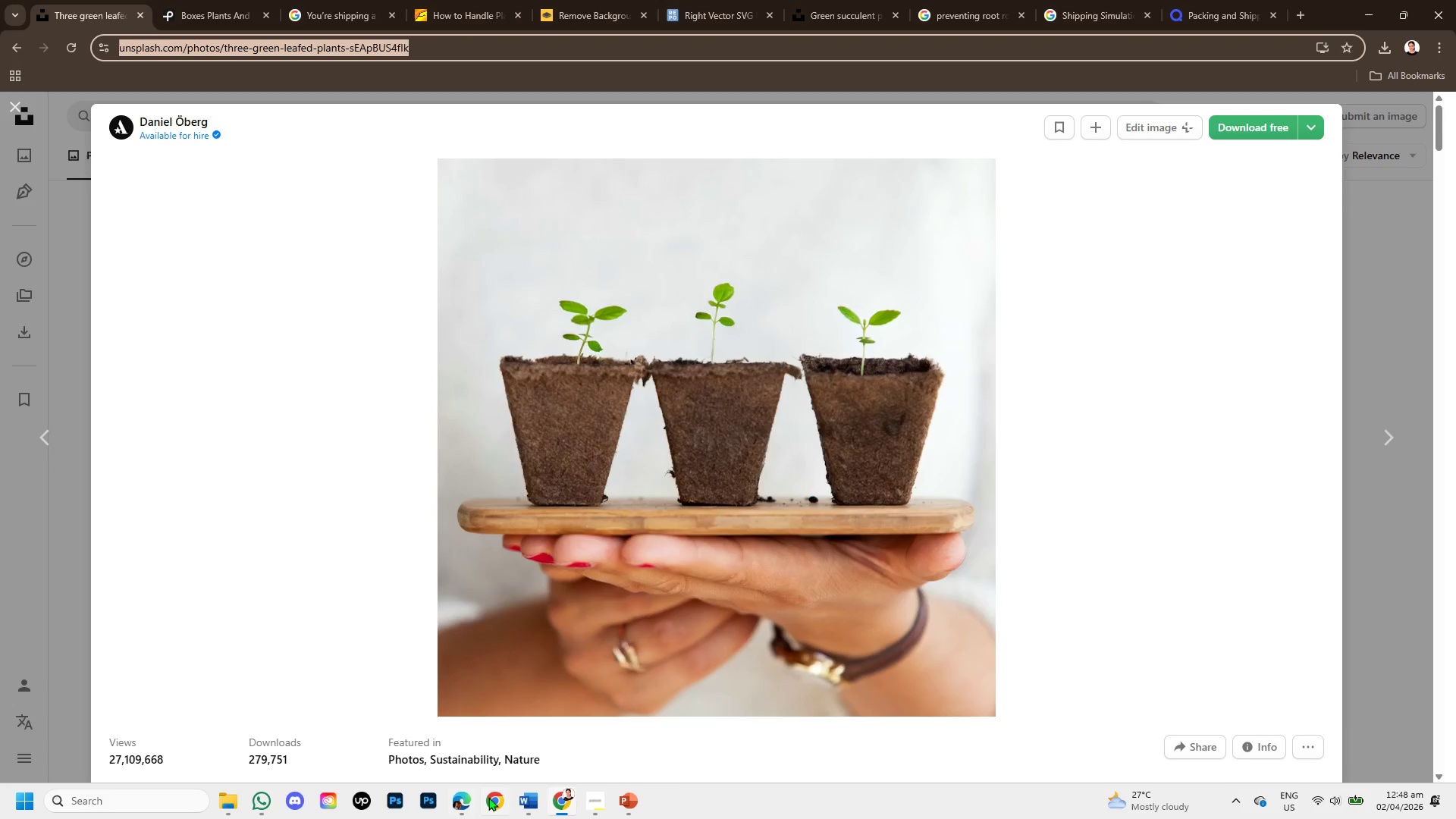 
mouse_move([519, 807])
 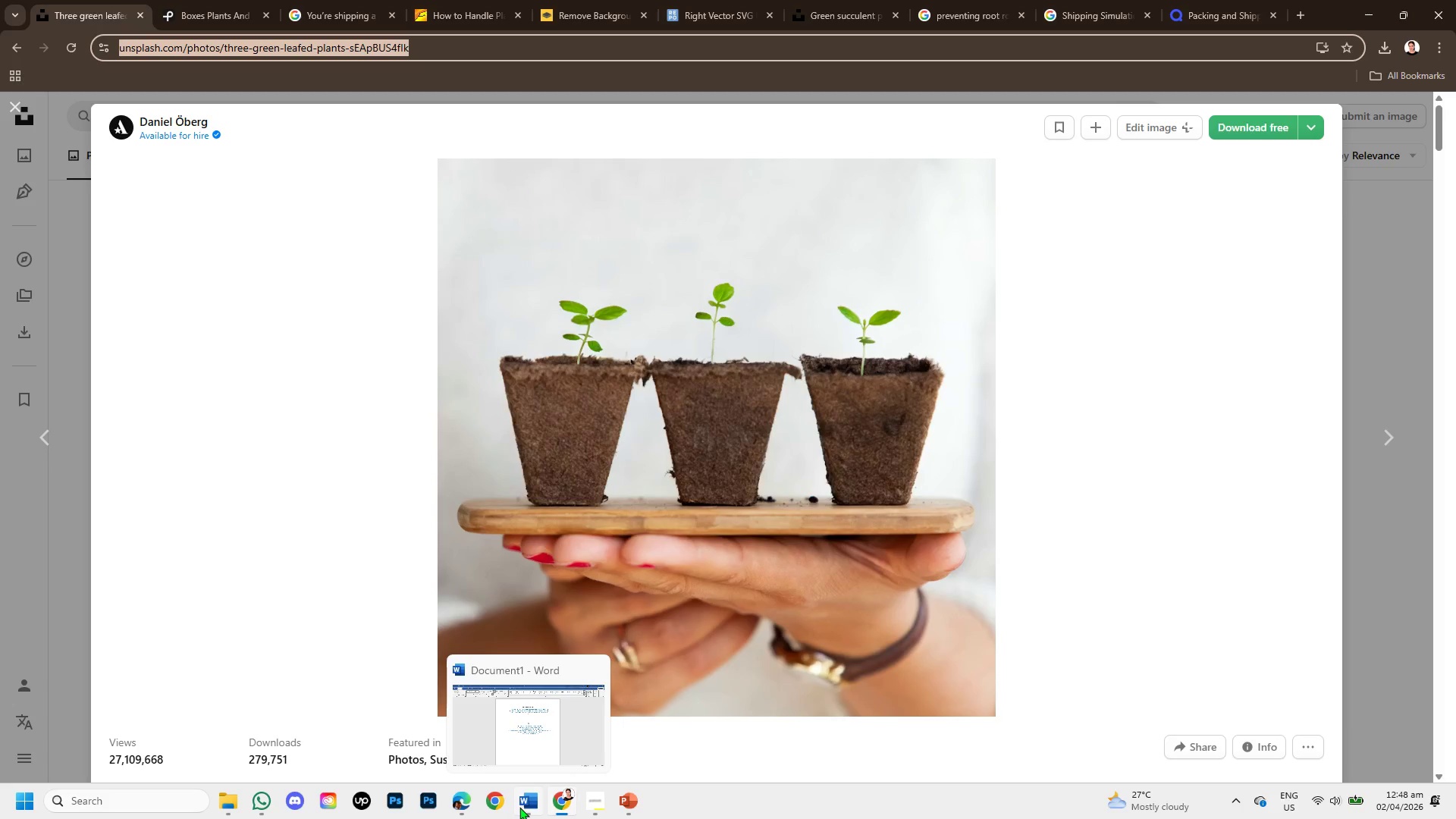 
left_click([519, 807])
 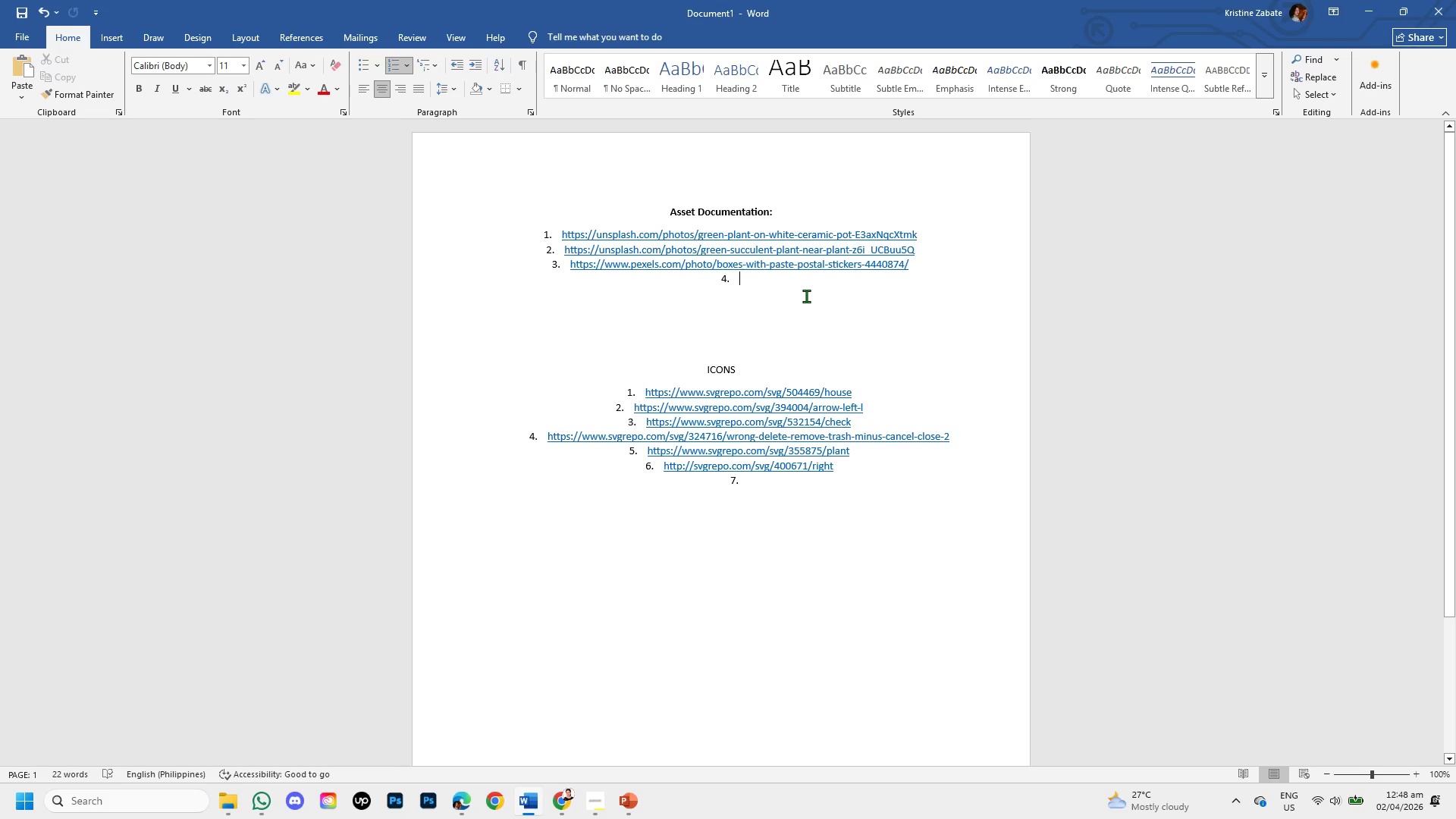 
key(Control+V)
 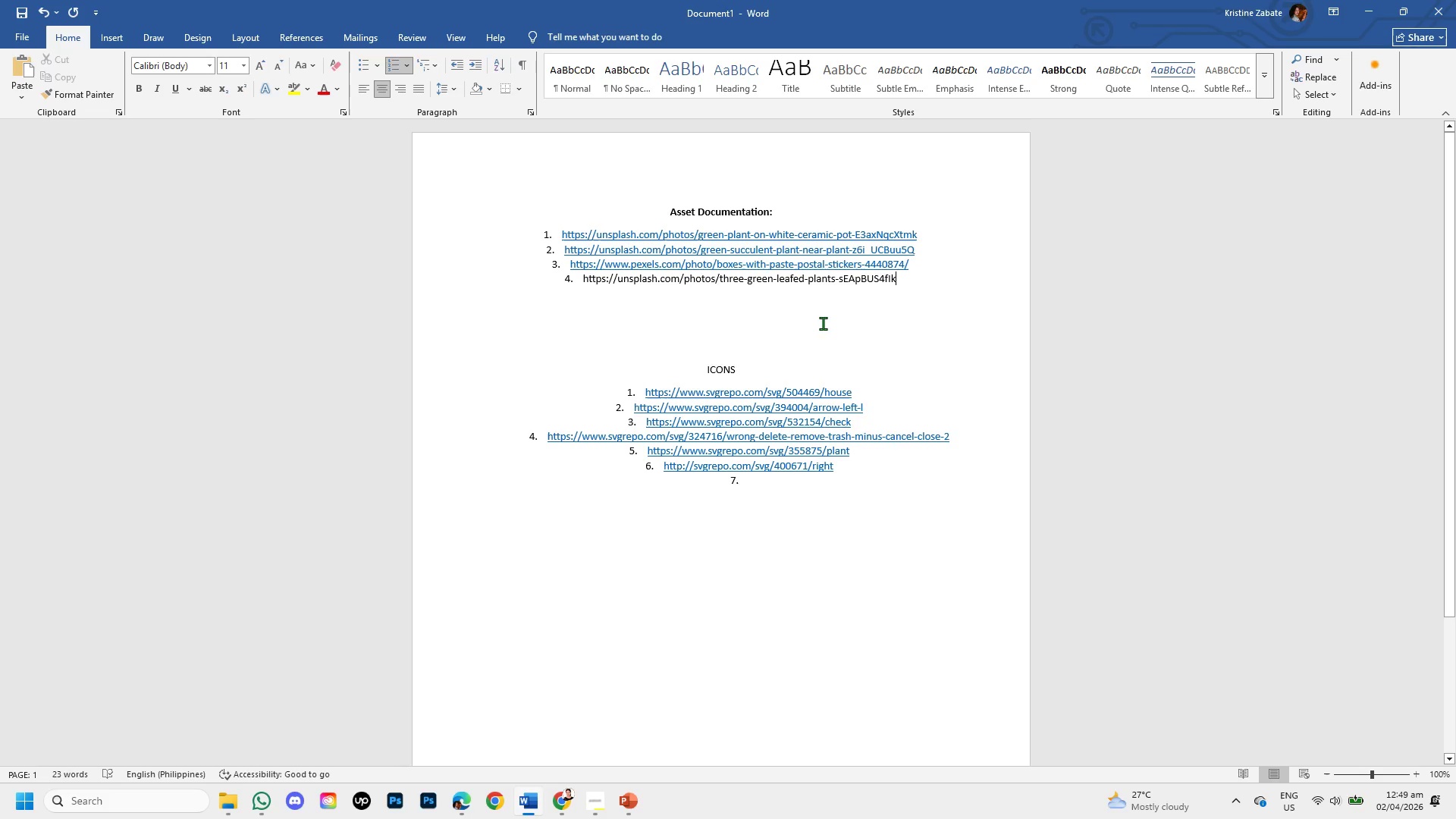 
key(Enter)
 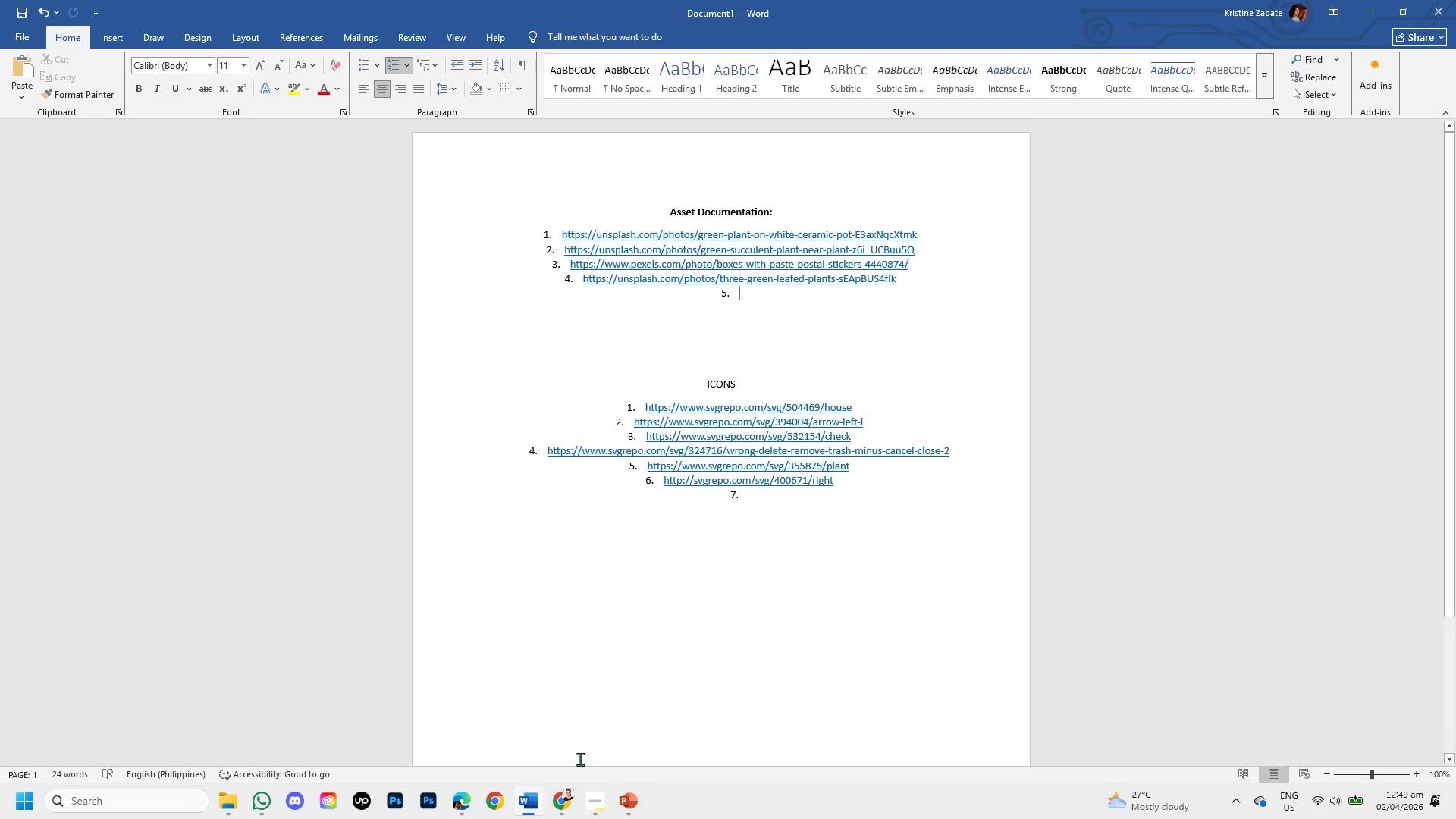 
wait(5.94)
 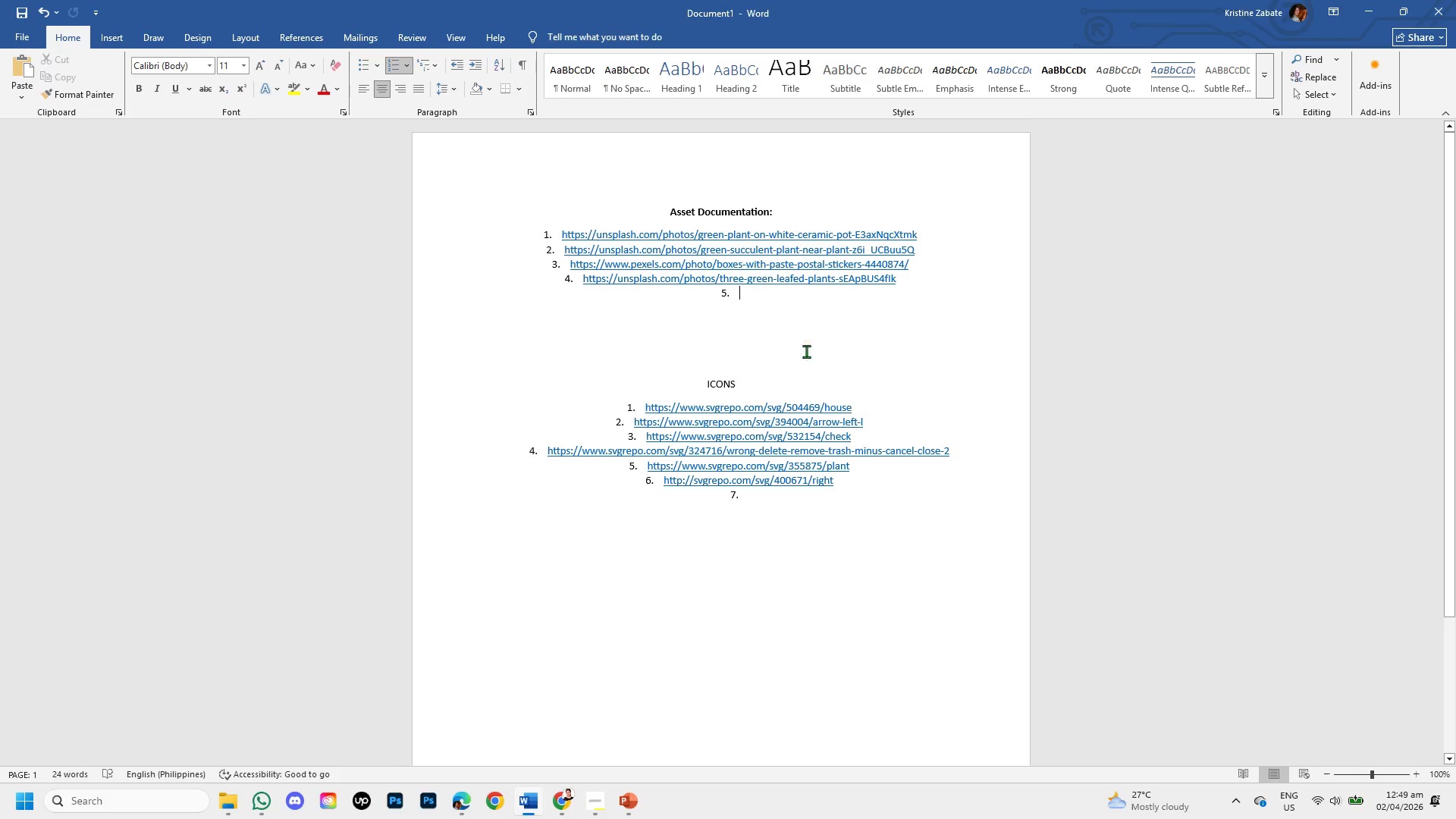 
left_click([569, 799])
 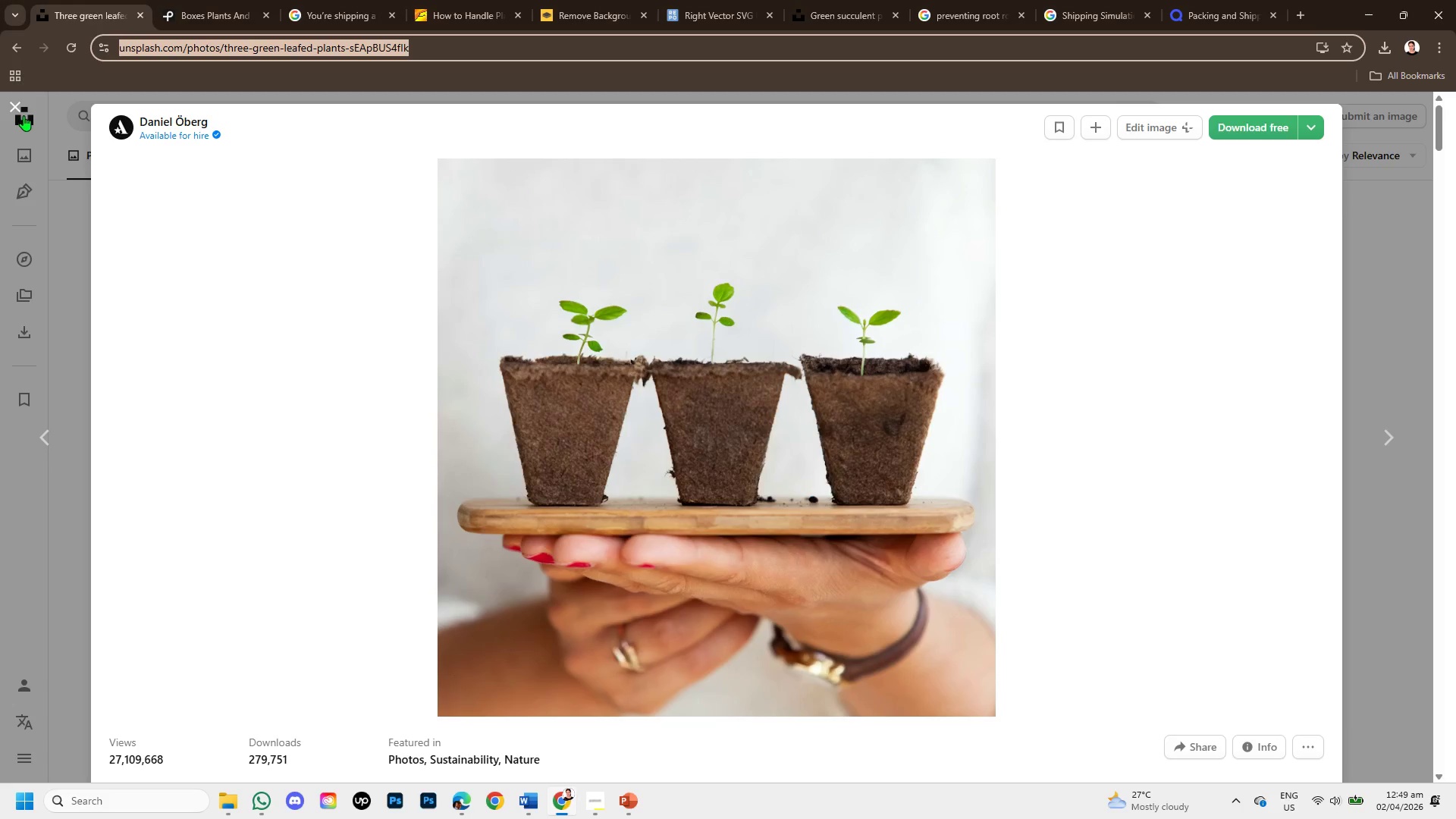 
left_click([18, 109])
 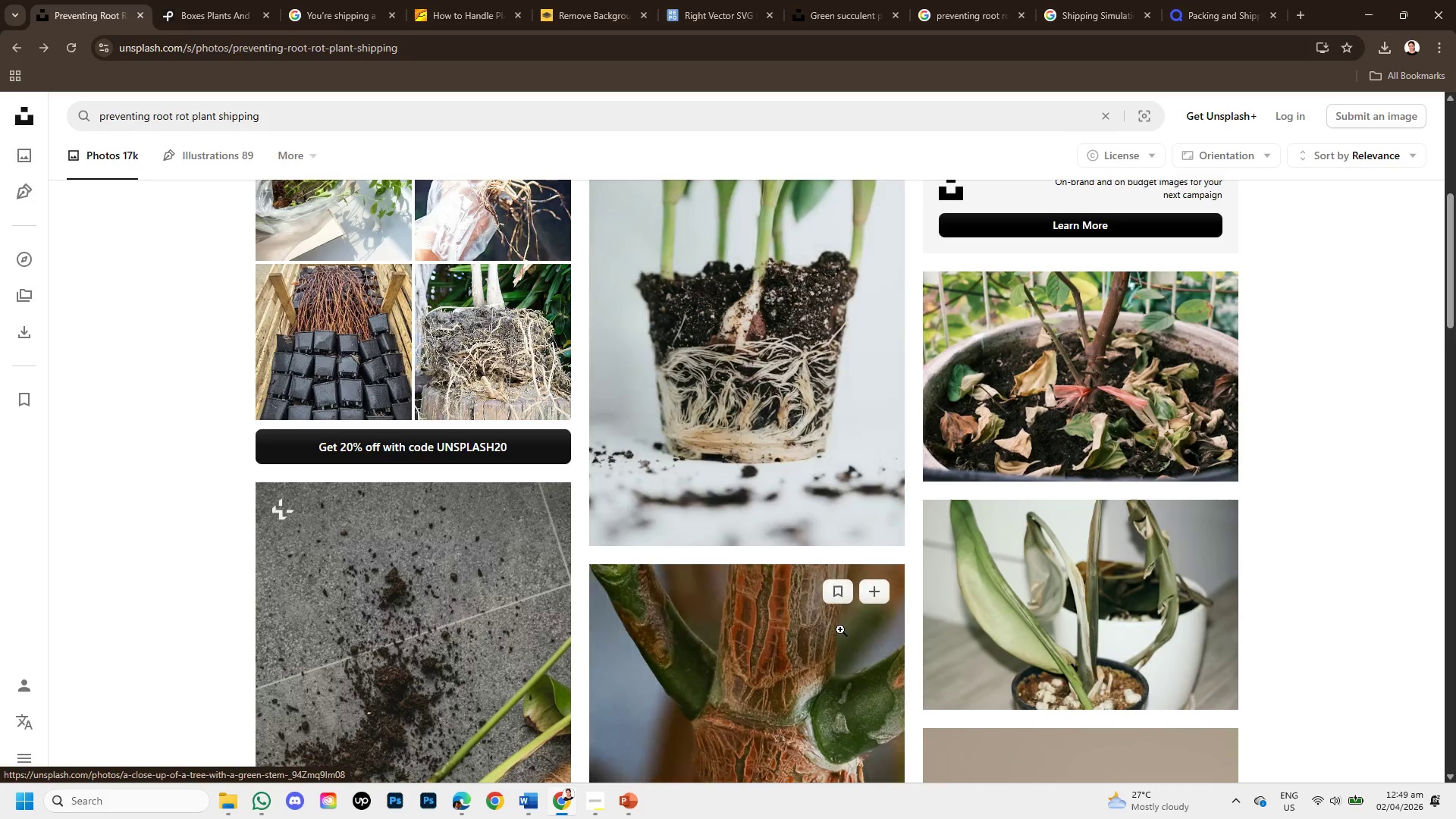 
scroll: coordinate [847, 620], scroll_direction: down, amount: 6.0
 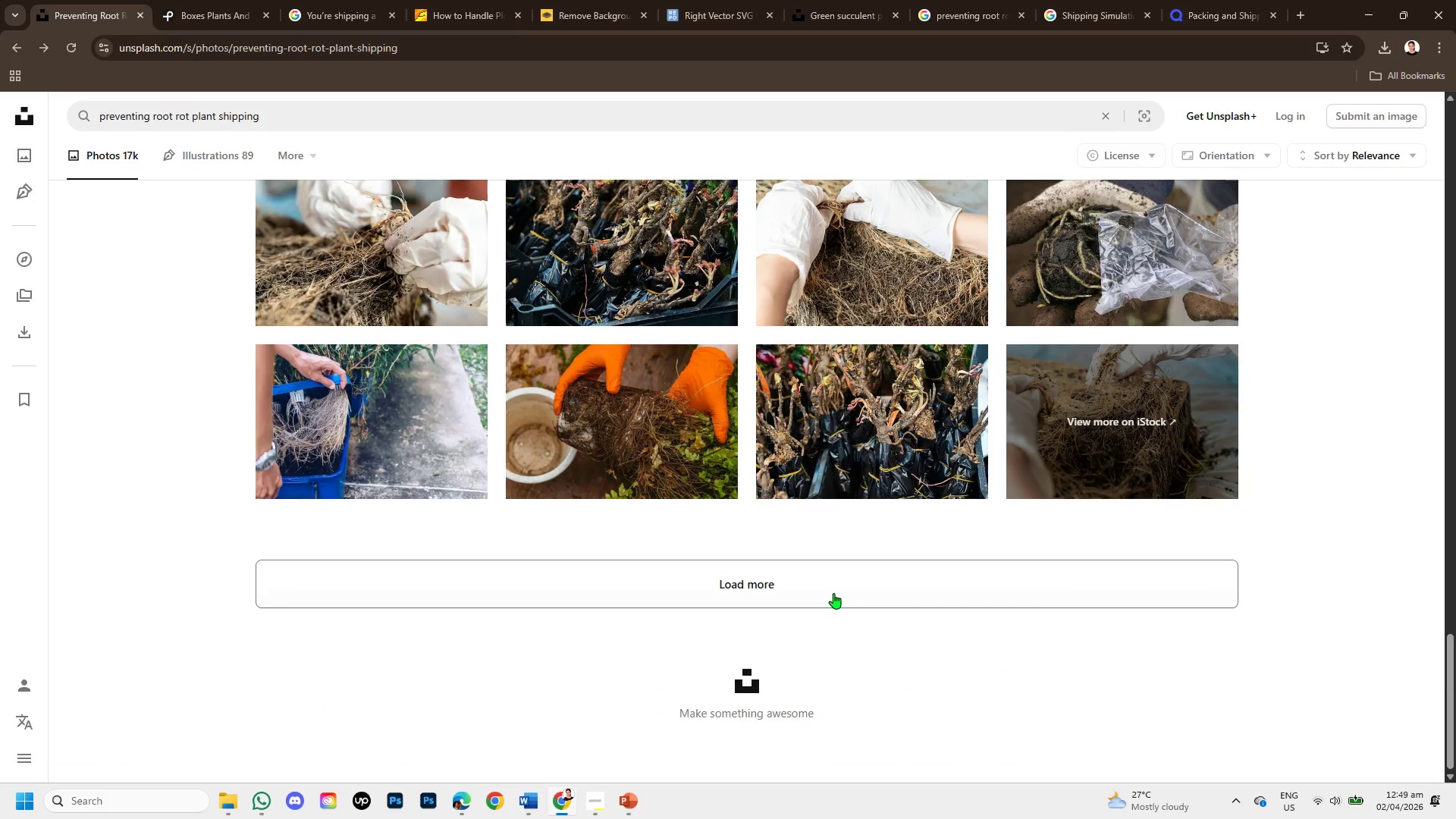 
left_click([833, 593])
 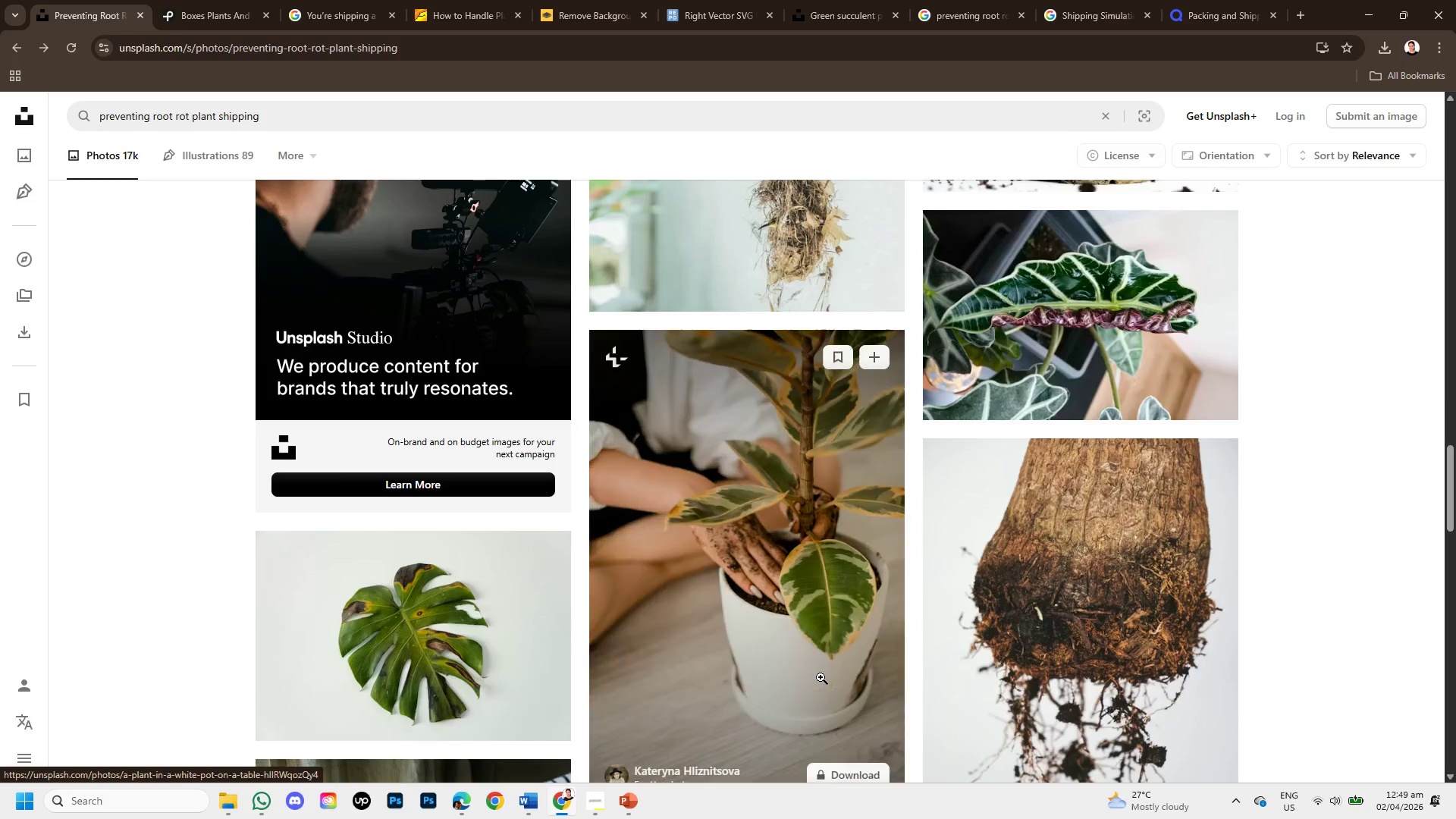 
scroll: coordinate [817, 638], scroll_direction: down, amount: 10.0
 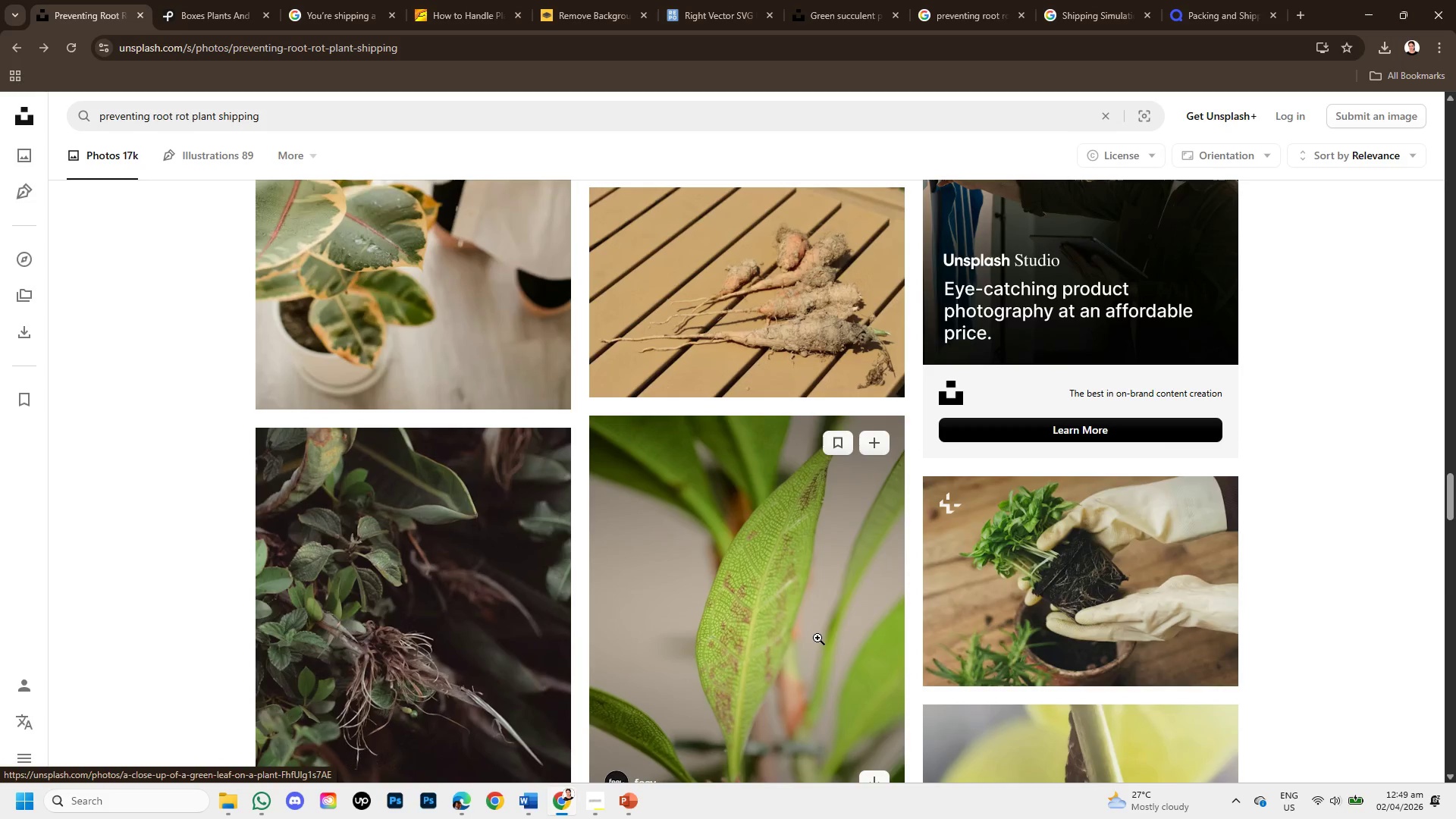 
scroll: coordinate [829, 554], scroll_direction: down, amount: 8.0
 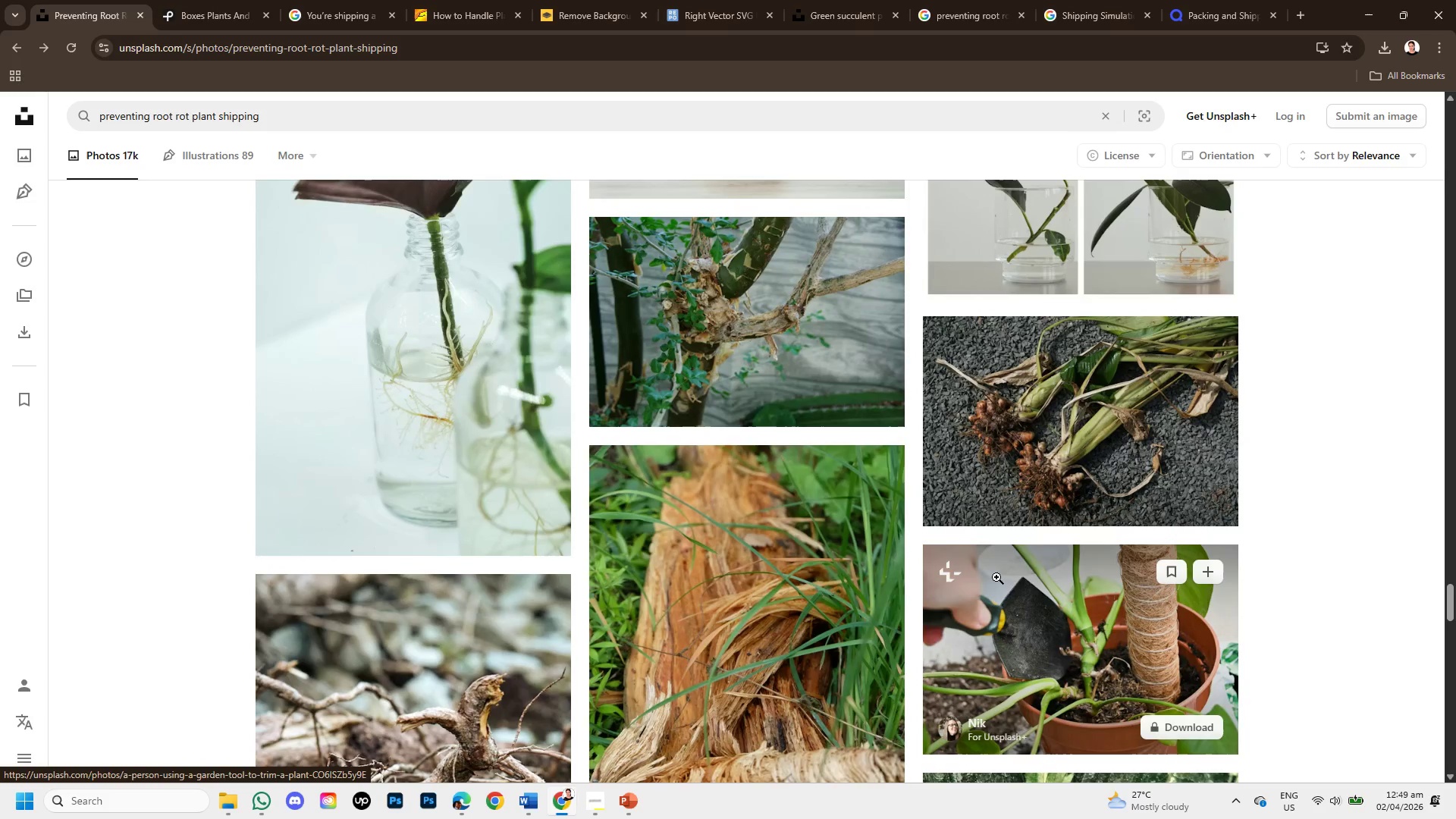 
scroll: coordinate [851, 598], scroll_direction: down, amount: 5.0
 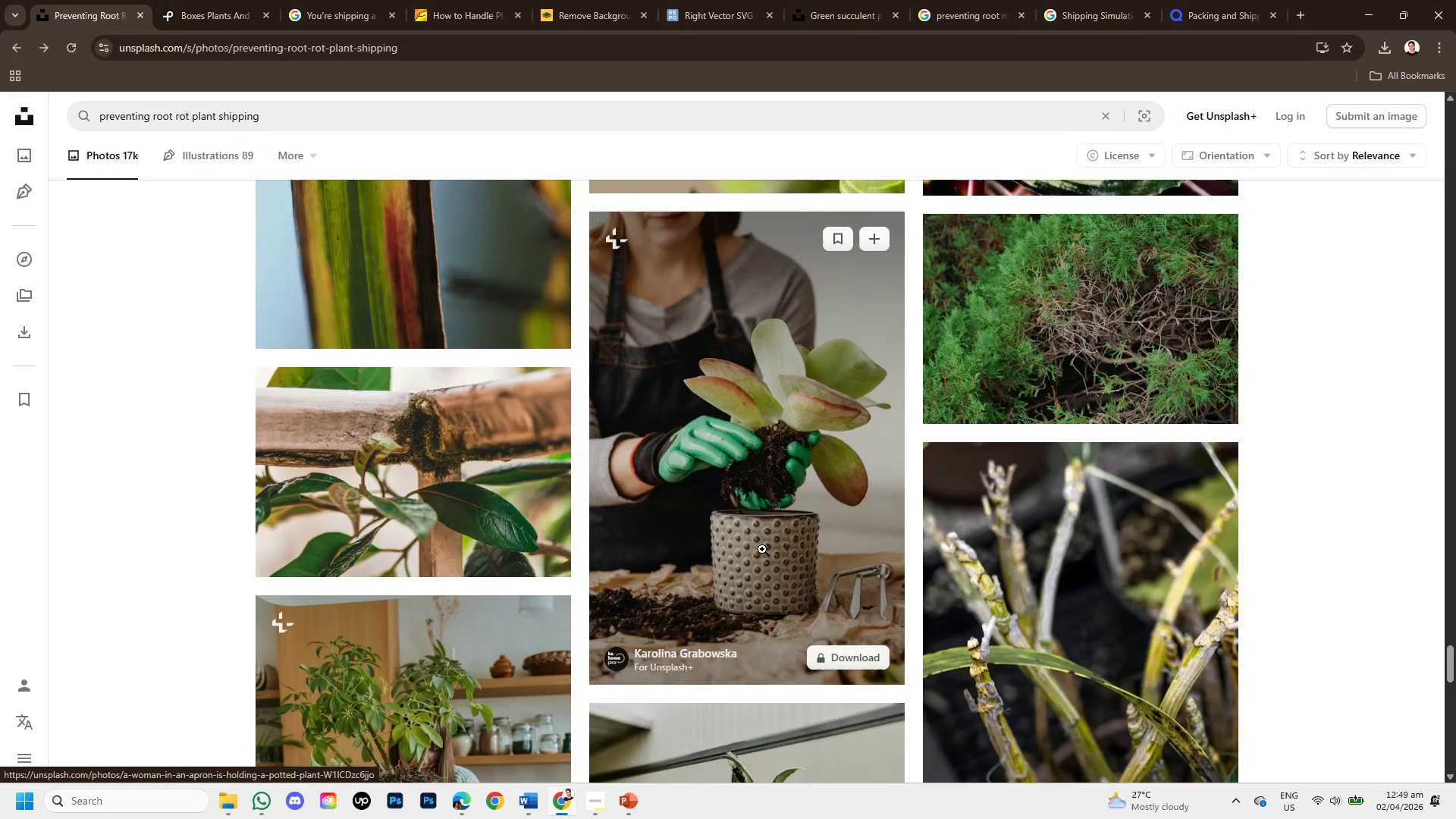 
mouse_move([739, 544])
 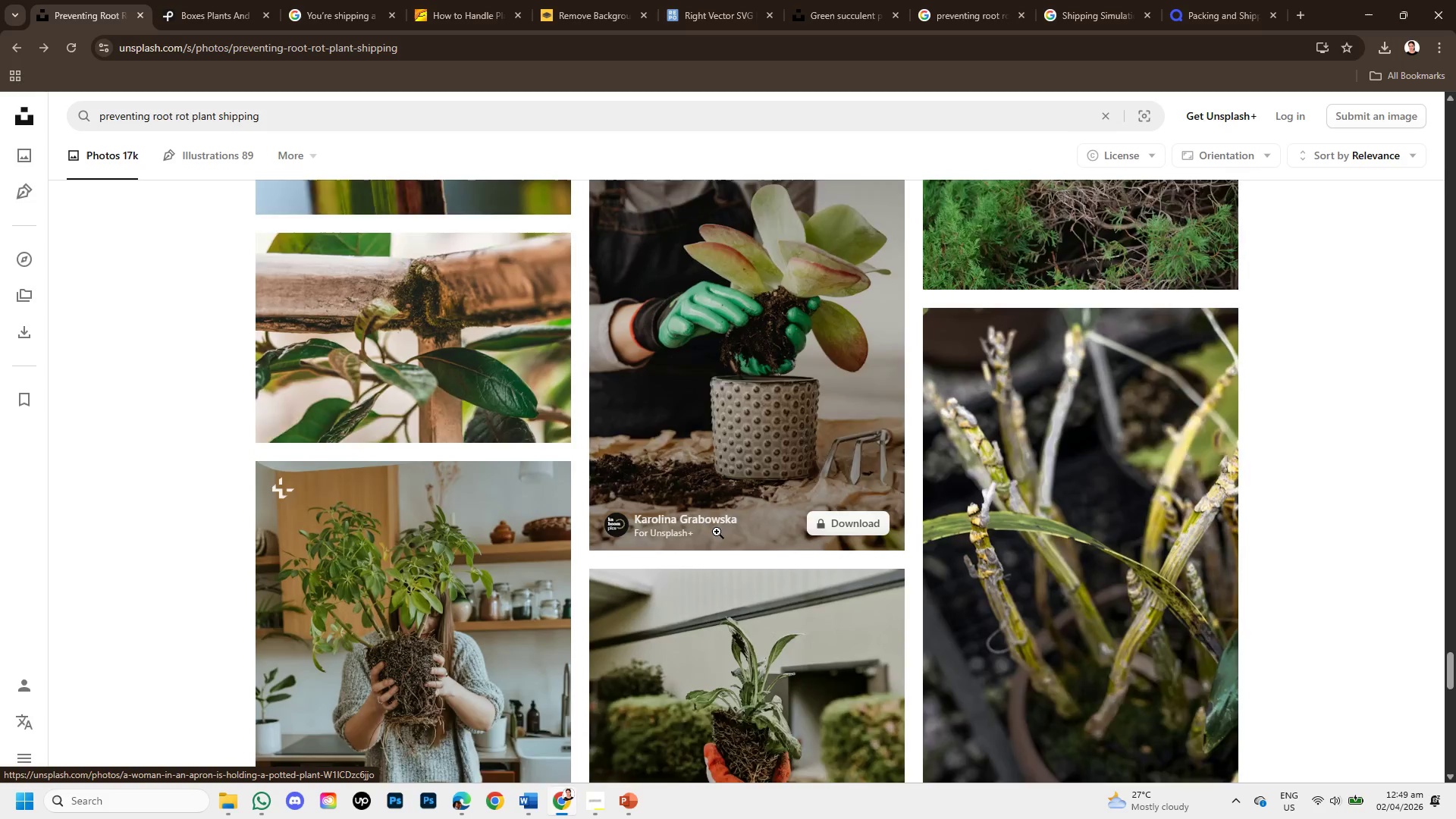 
scroll: coordinate [717, 532], scroll_direction: down, amount: 1.0
 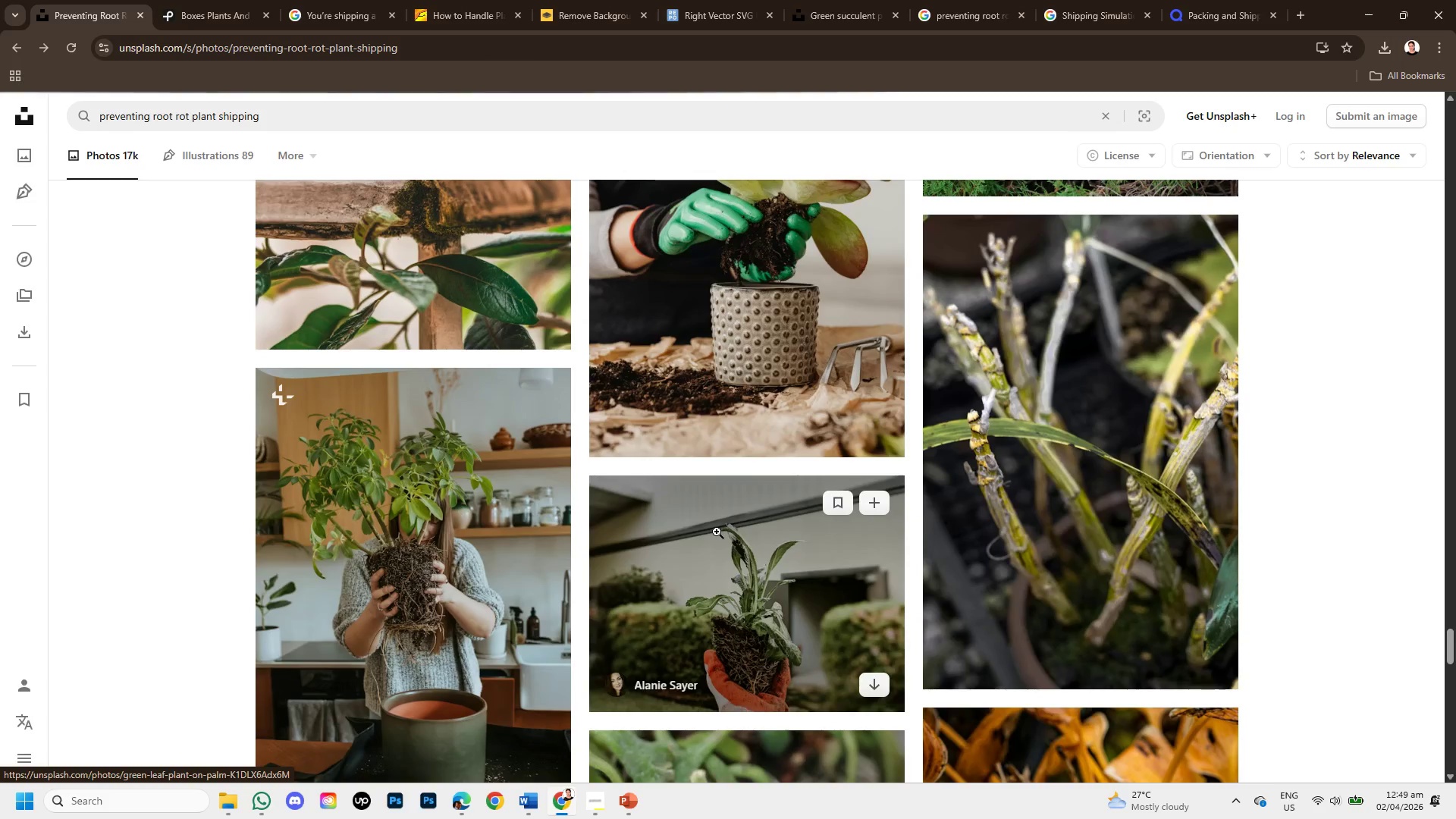 
scroll: coordinate [717, 532], scroll_direction: up, amount: 1.0
 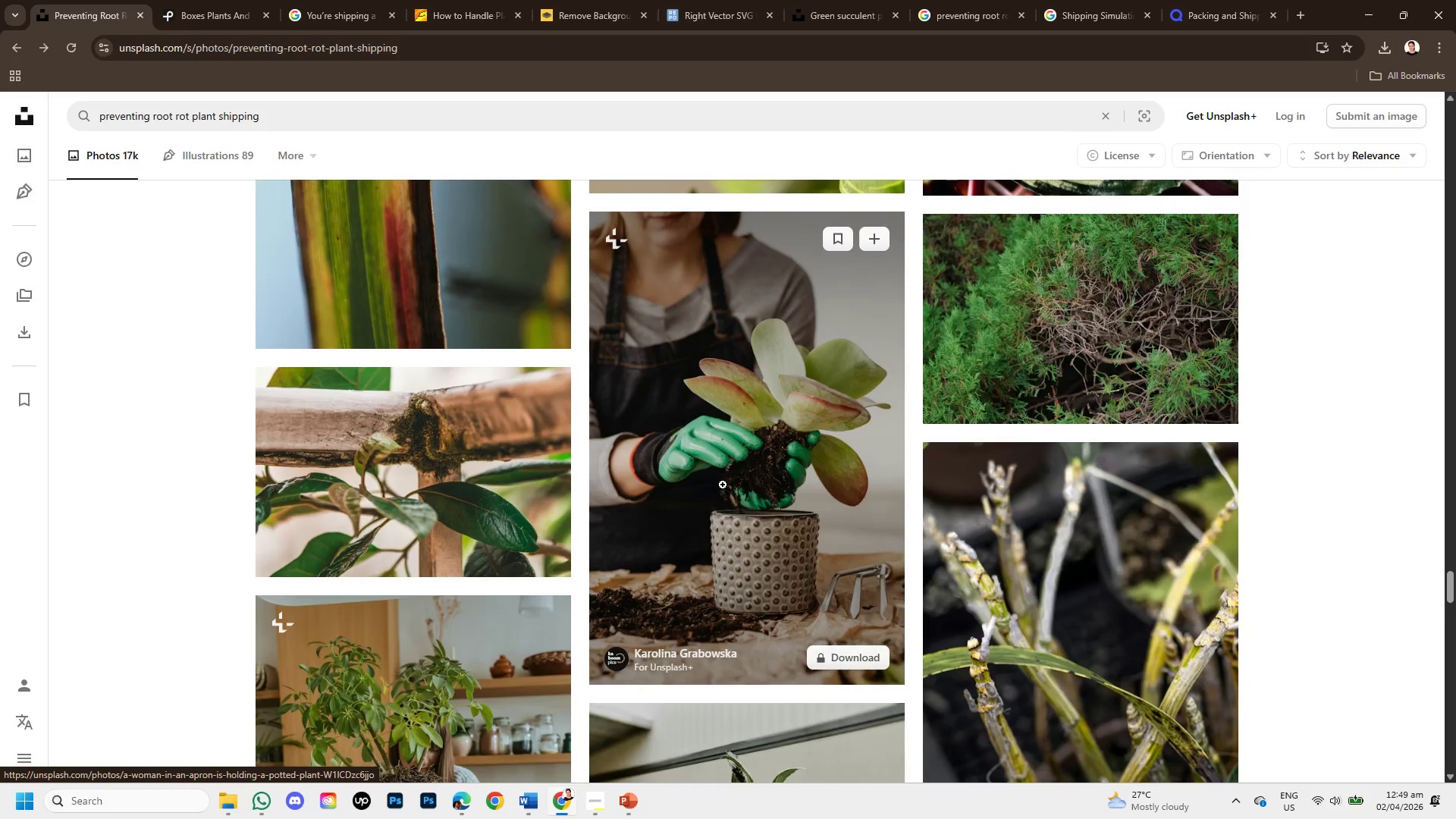 
left_click([723, 485])
 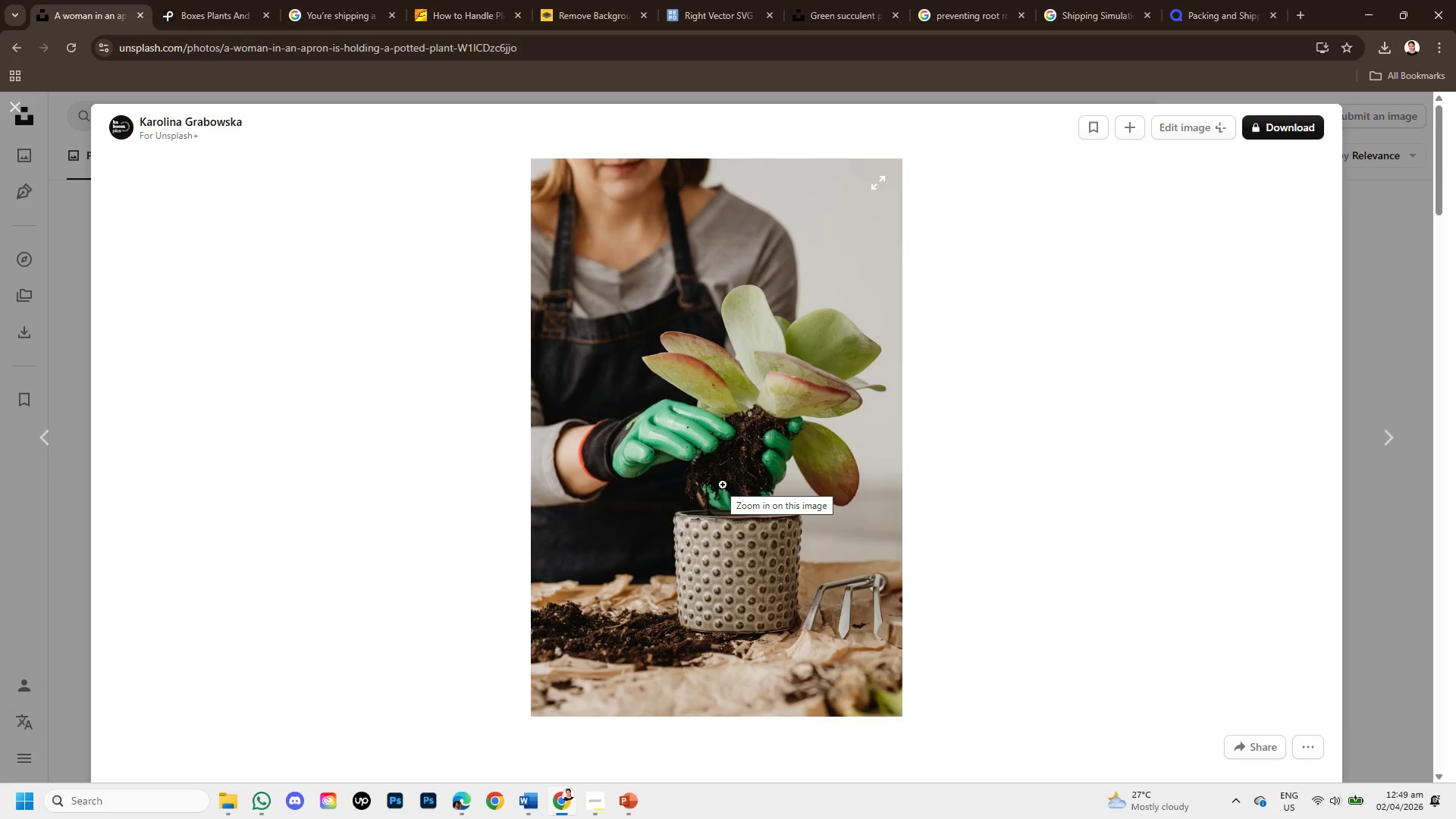 
scroll: coordinate [890, 413], scroll_direction: down, amount: 2.0
 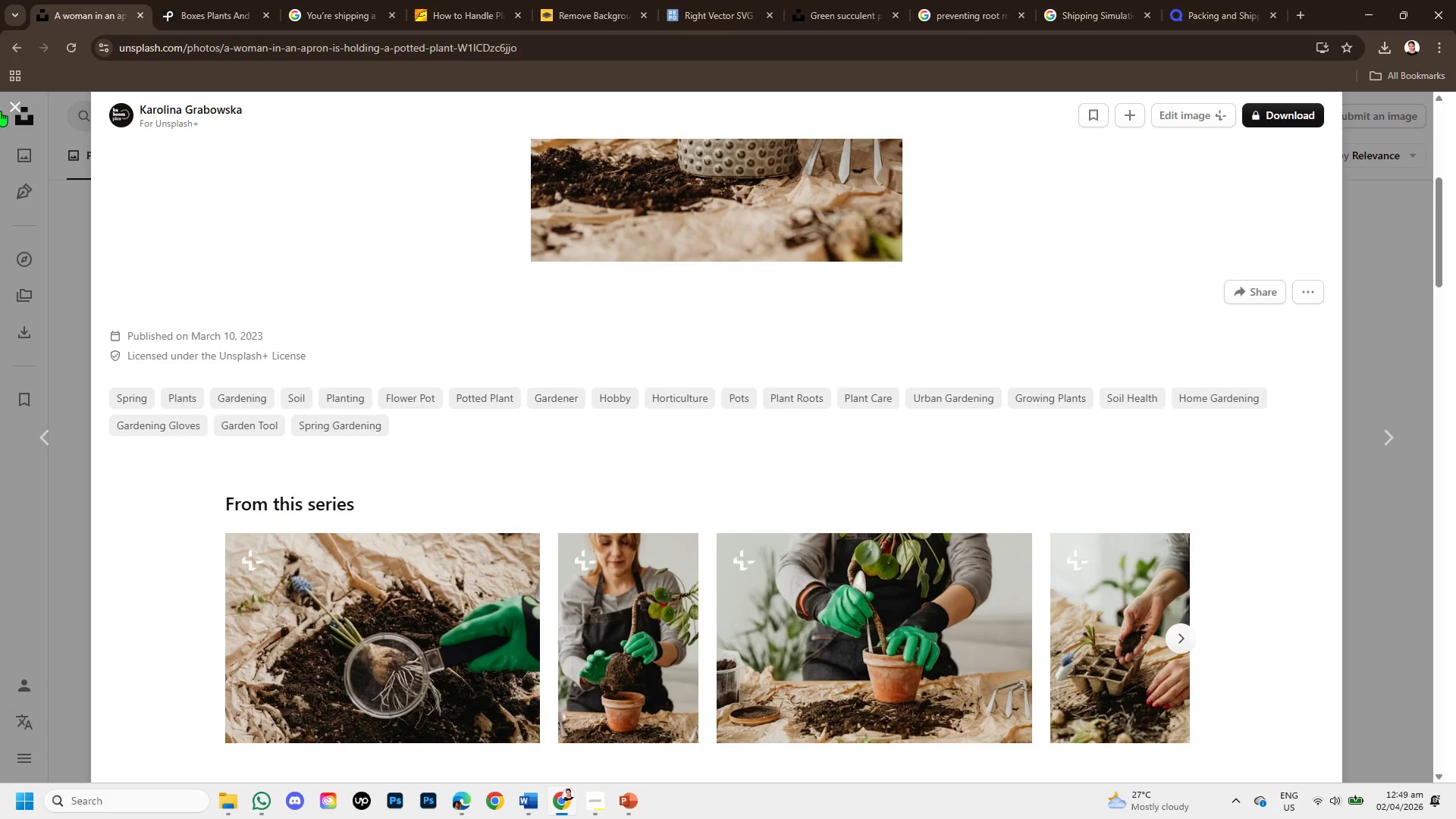 
left_click([12, 105])
 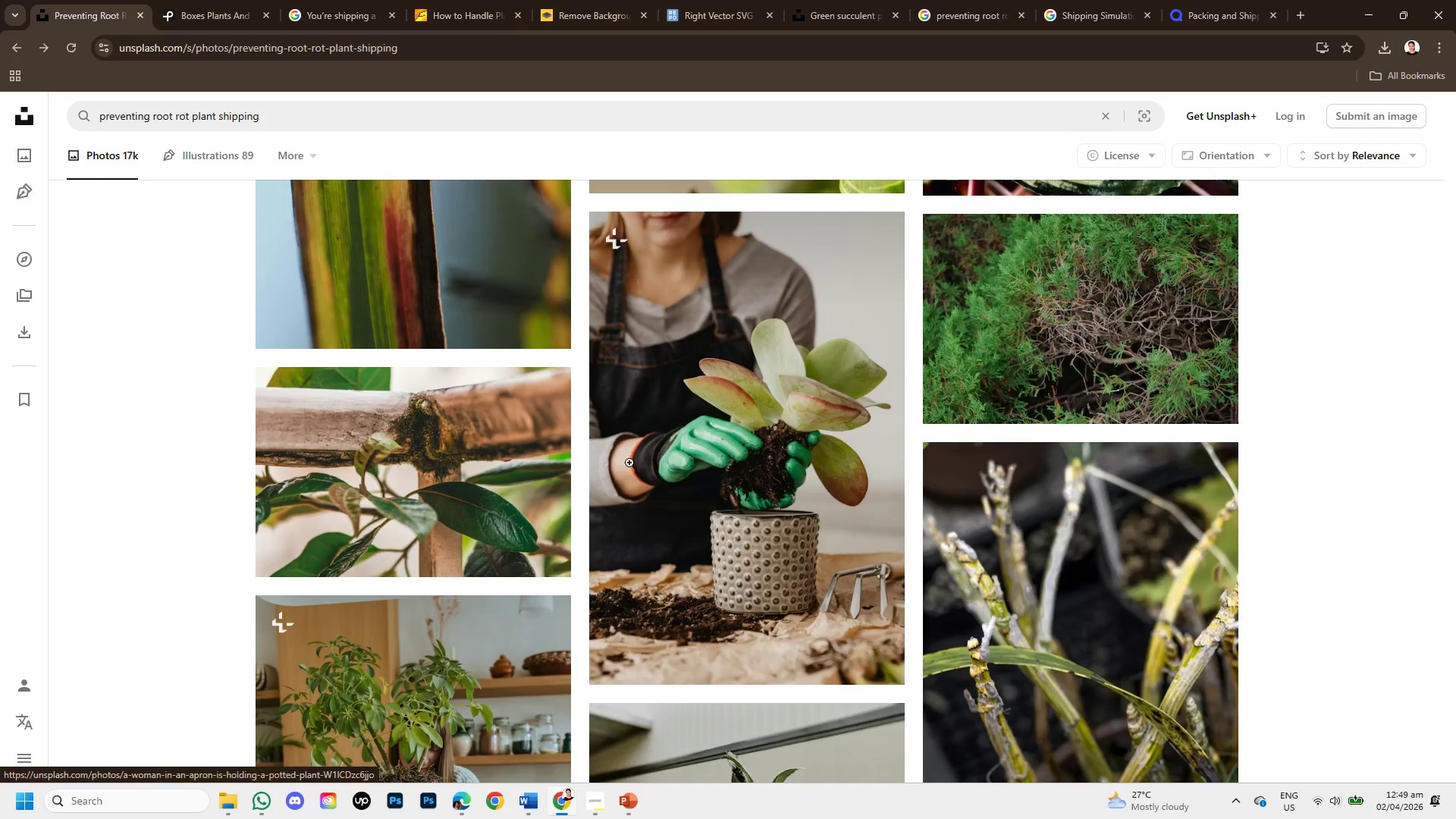 
scroll: coordinate [726, 602], scroll_direction: down, amount: 7.0
 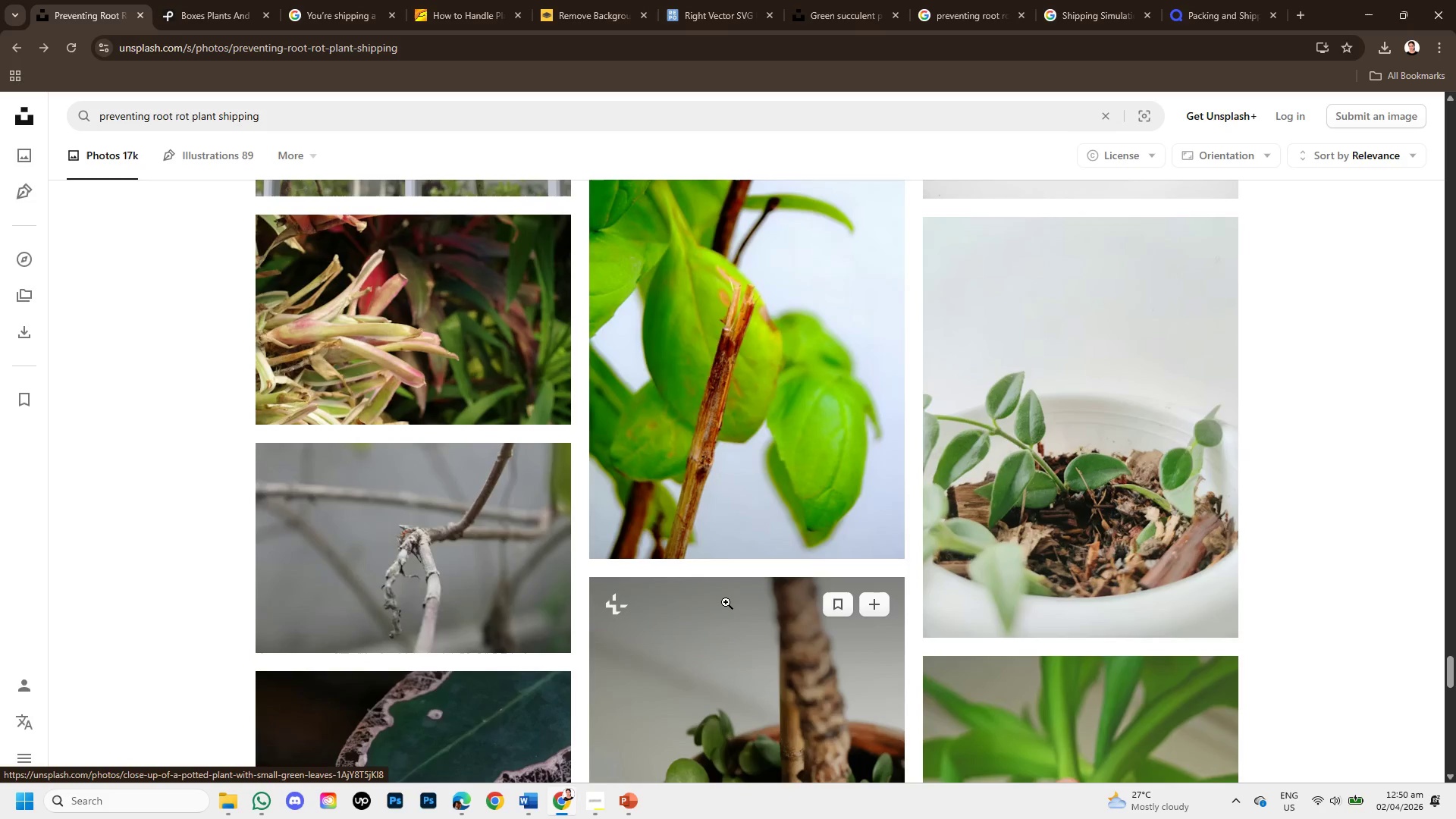 
scroll: coordinate [730, 603], scroll_direction: down, amount: 4.0
 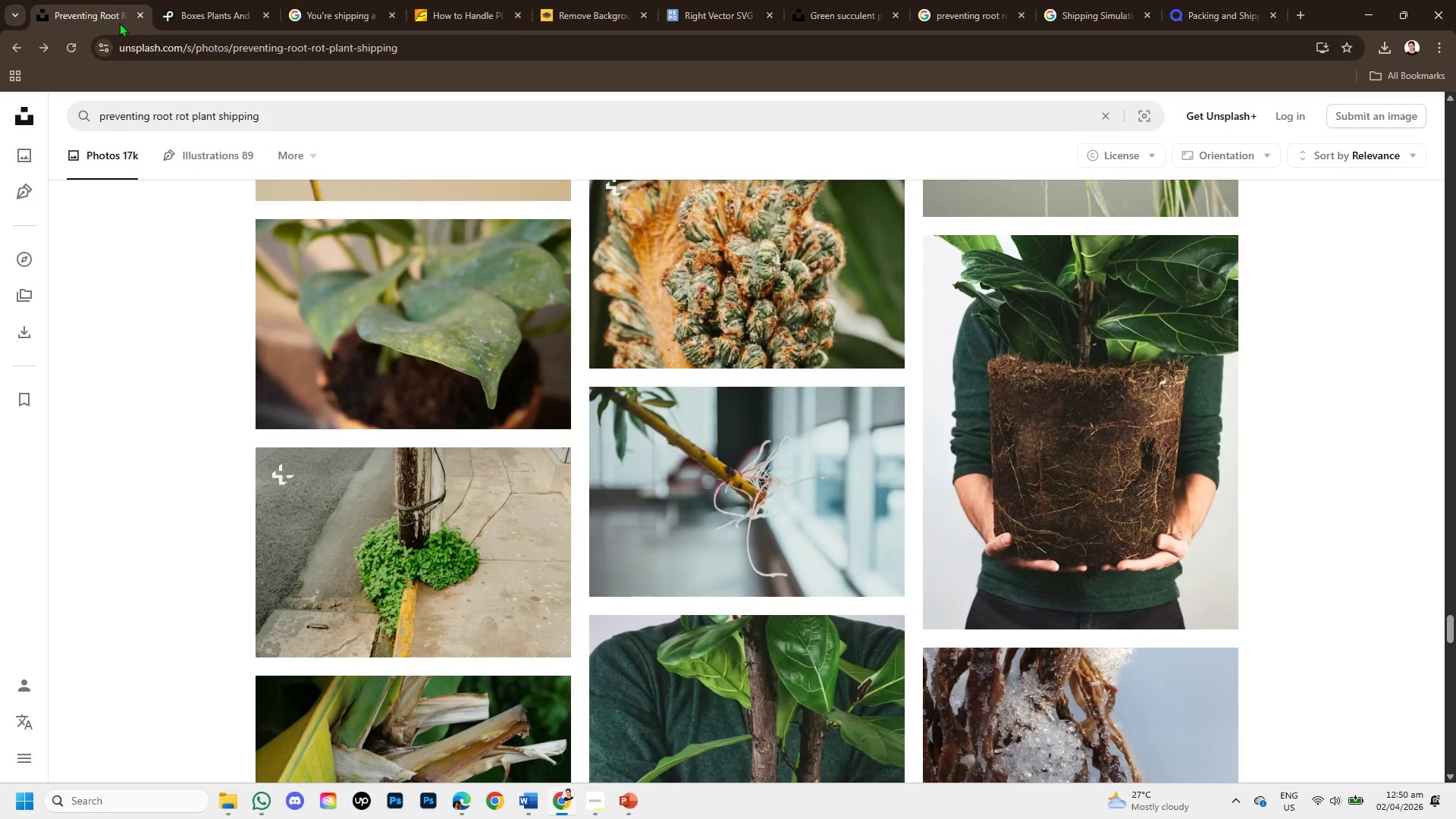 
left_click([189, 8])
 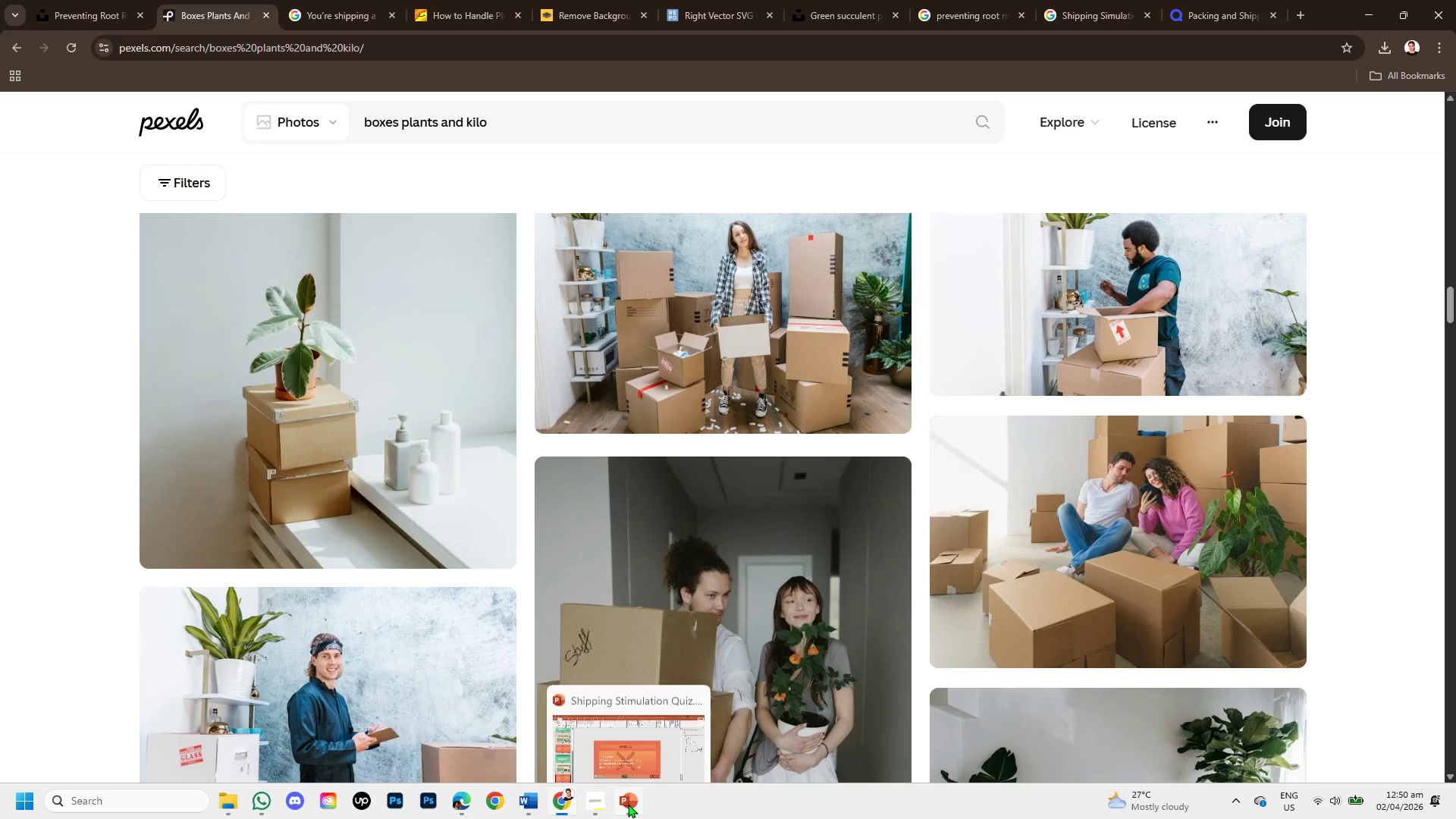 
scroll: coordinate [539, 601], scroll_direction: down, amount: 6.0
 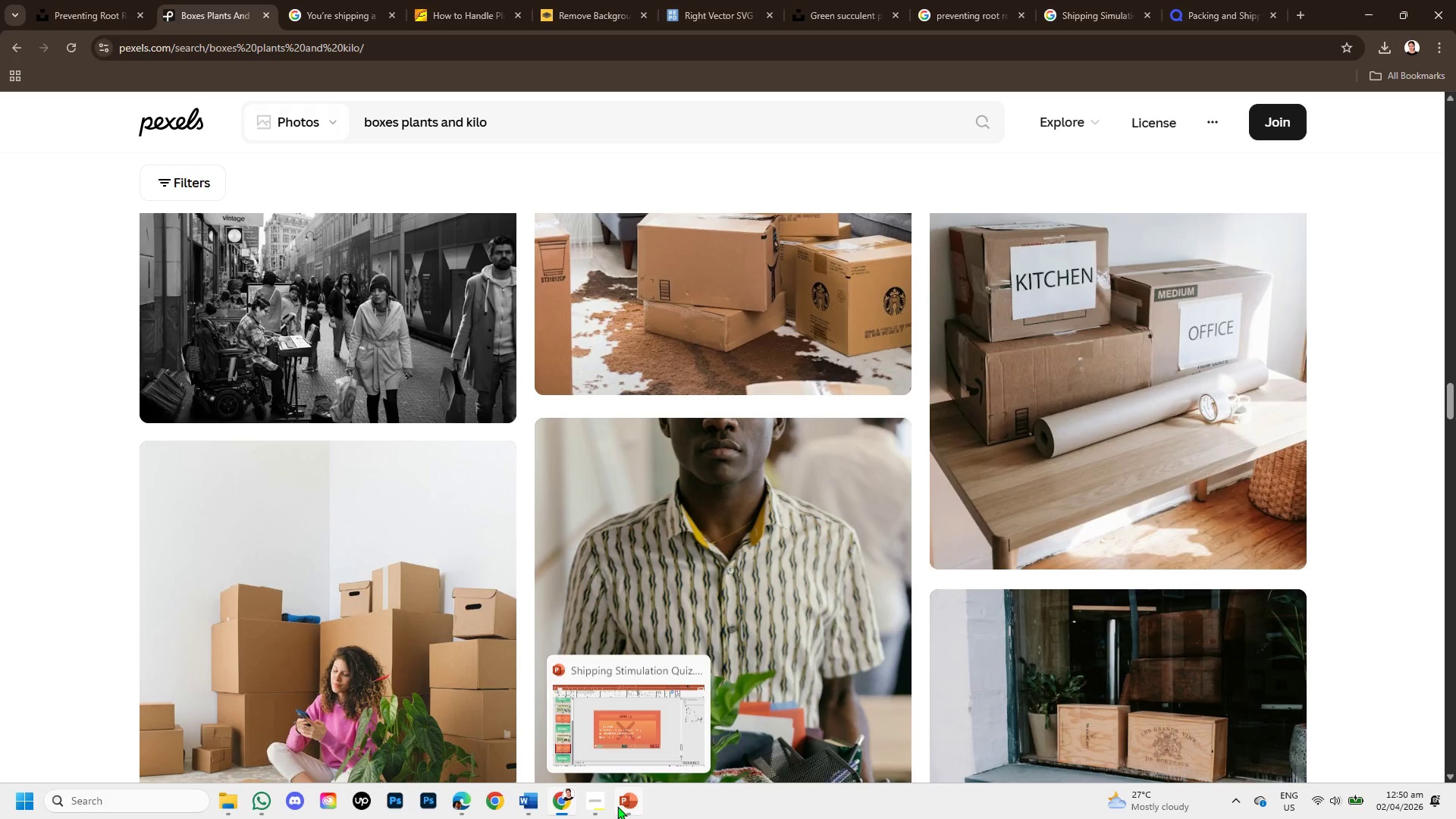 
left_click([592, 799])